 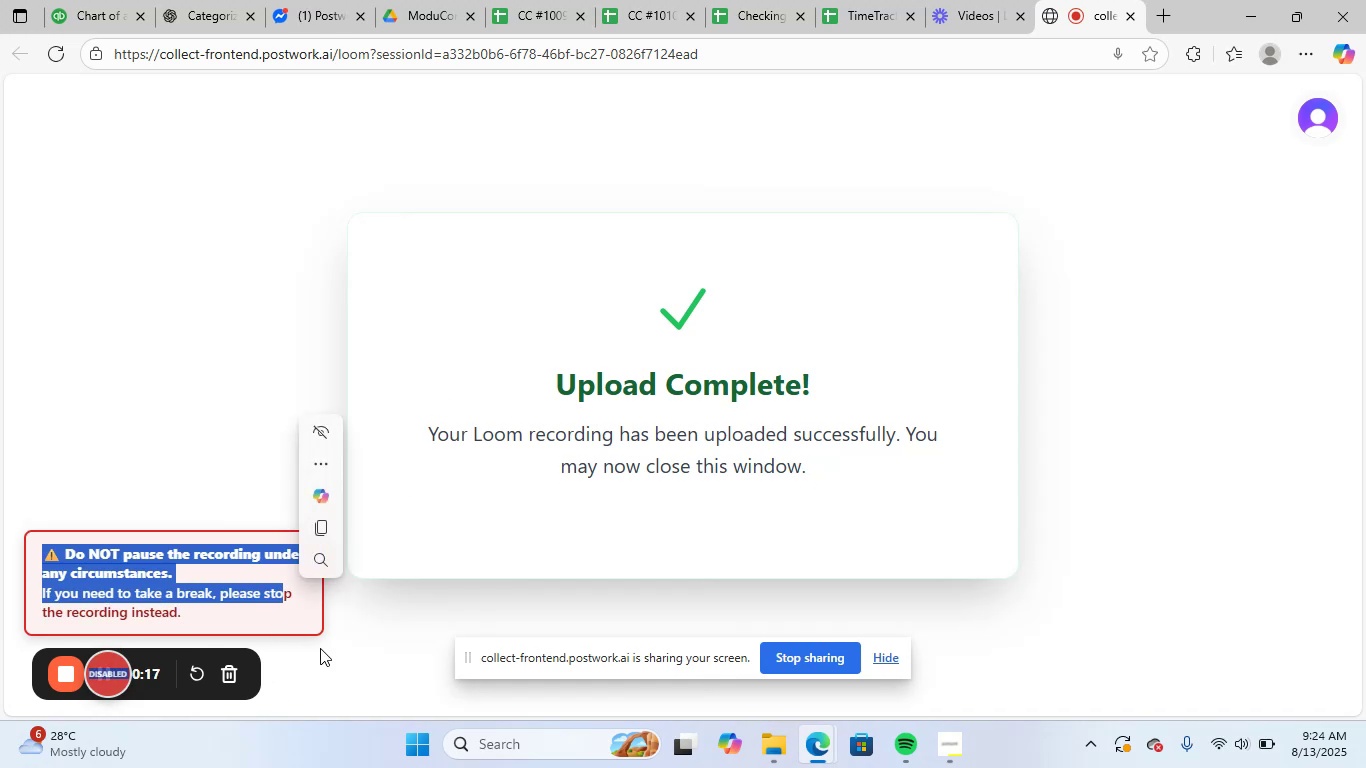 
left_click([320, 648])
 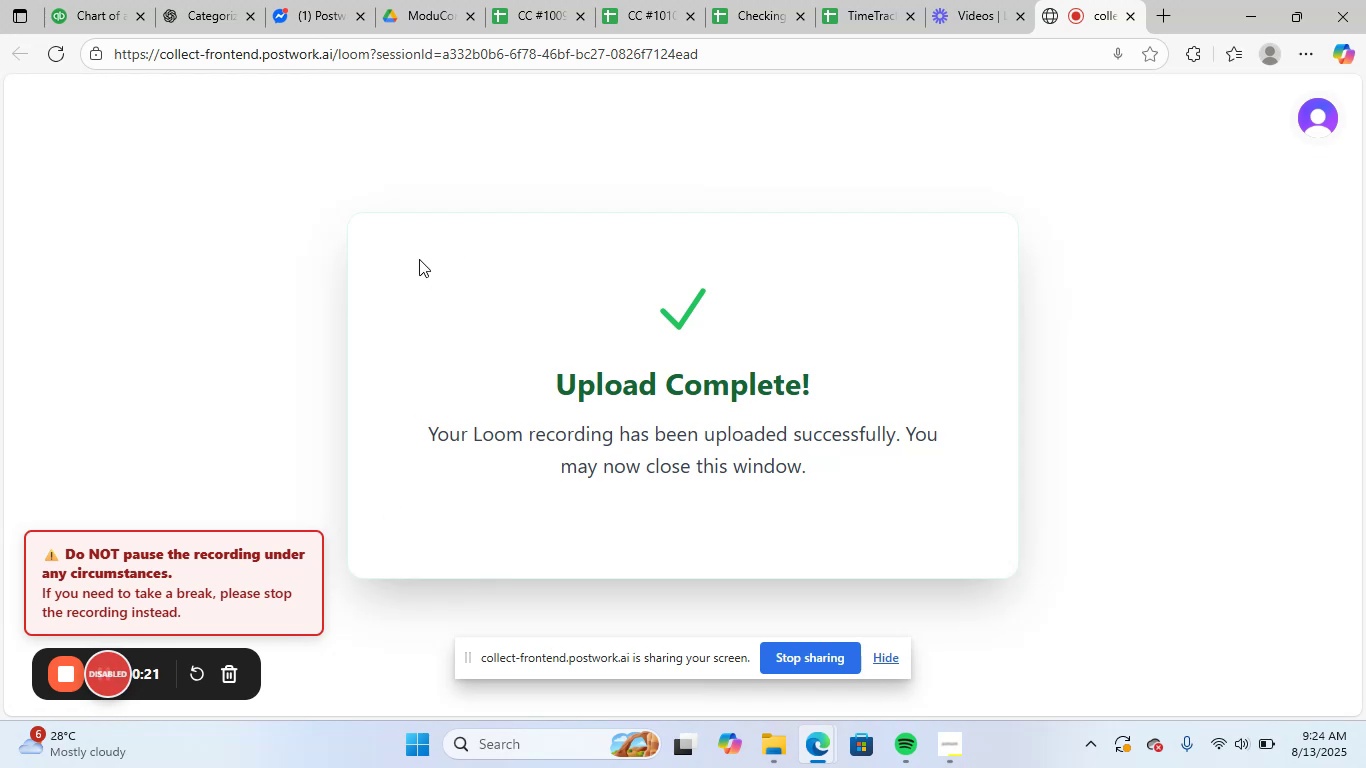 
wait(6.41)
 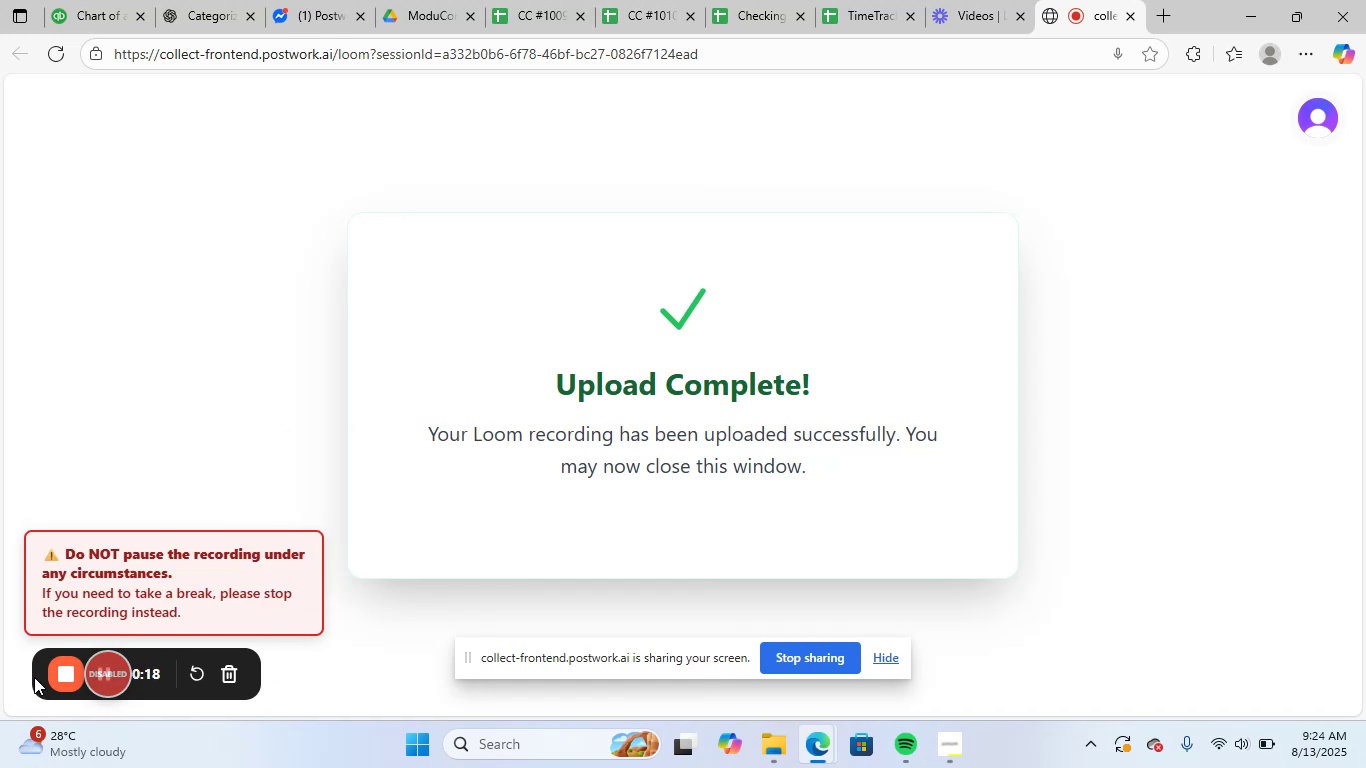 
left_click([84, 9])
 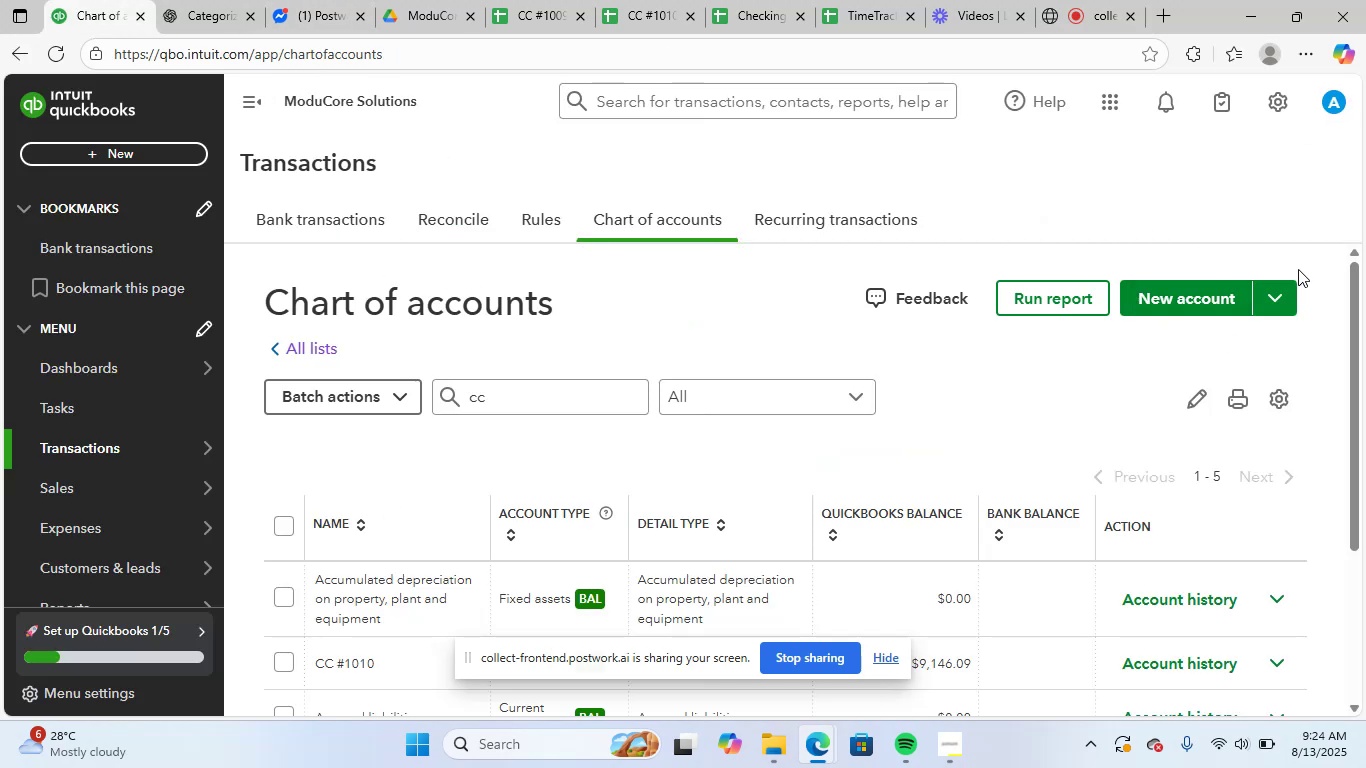 
scroll: coordinate [874, 456], scroll_direction: up, amount: 2.0
 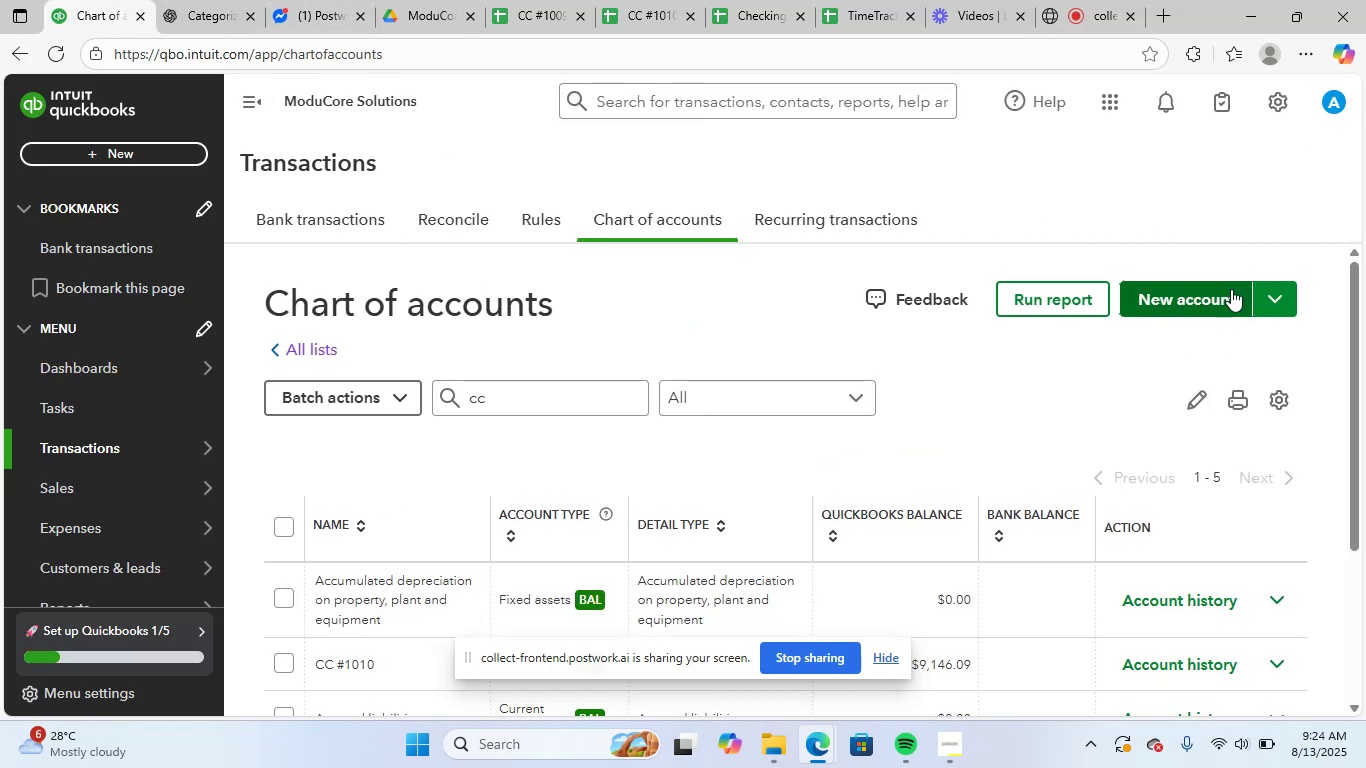 
left_click([1225, 300])
 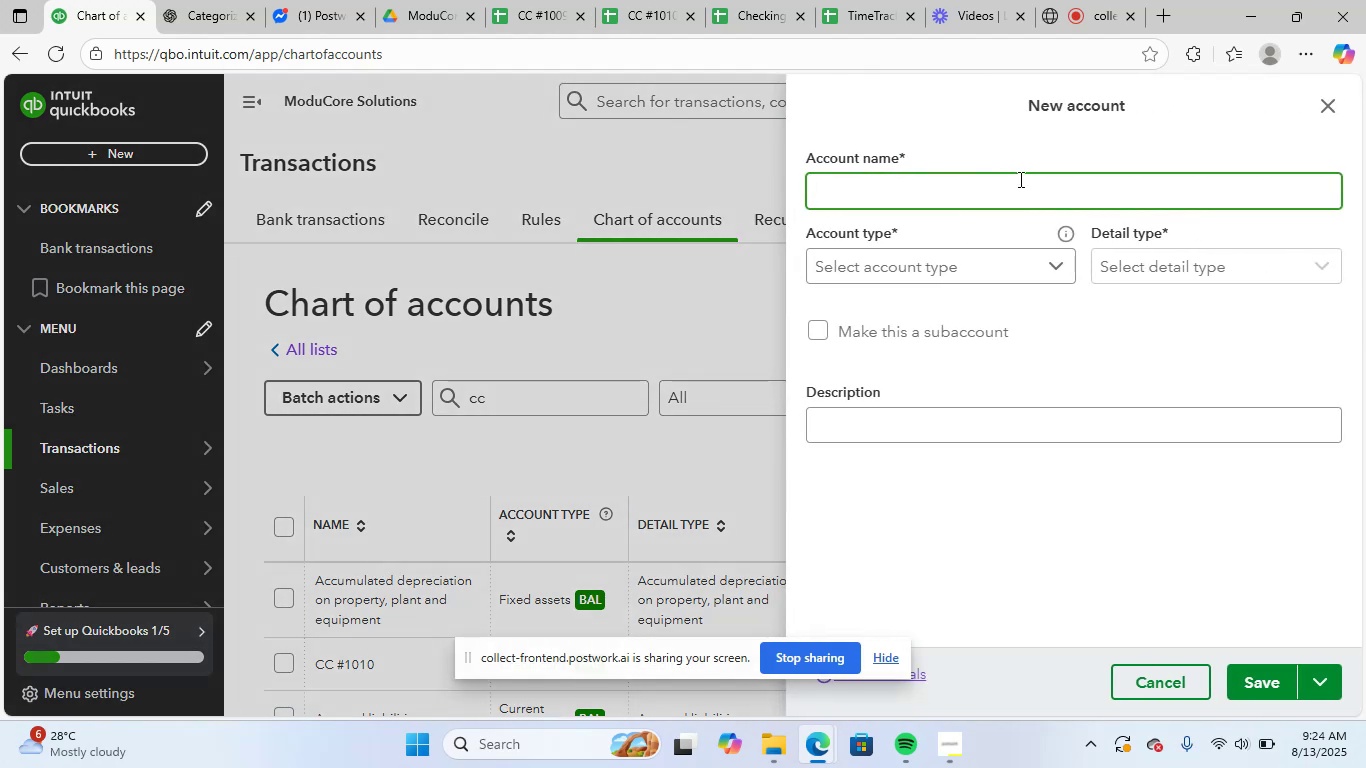 
wait(12.59)
 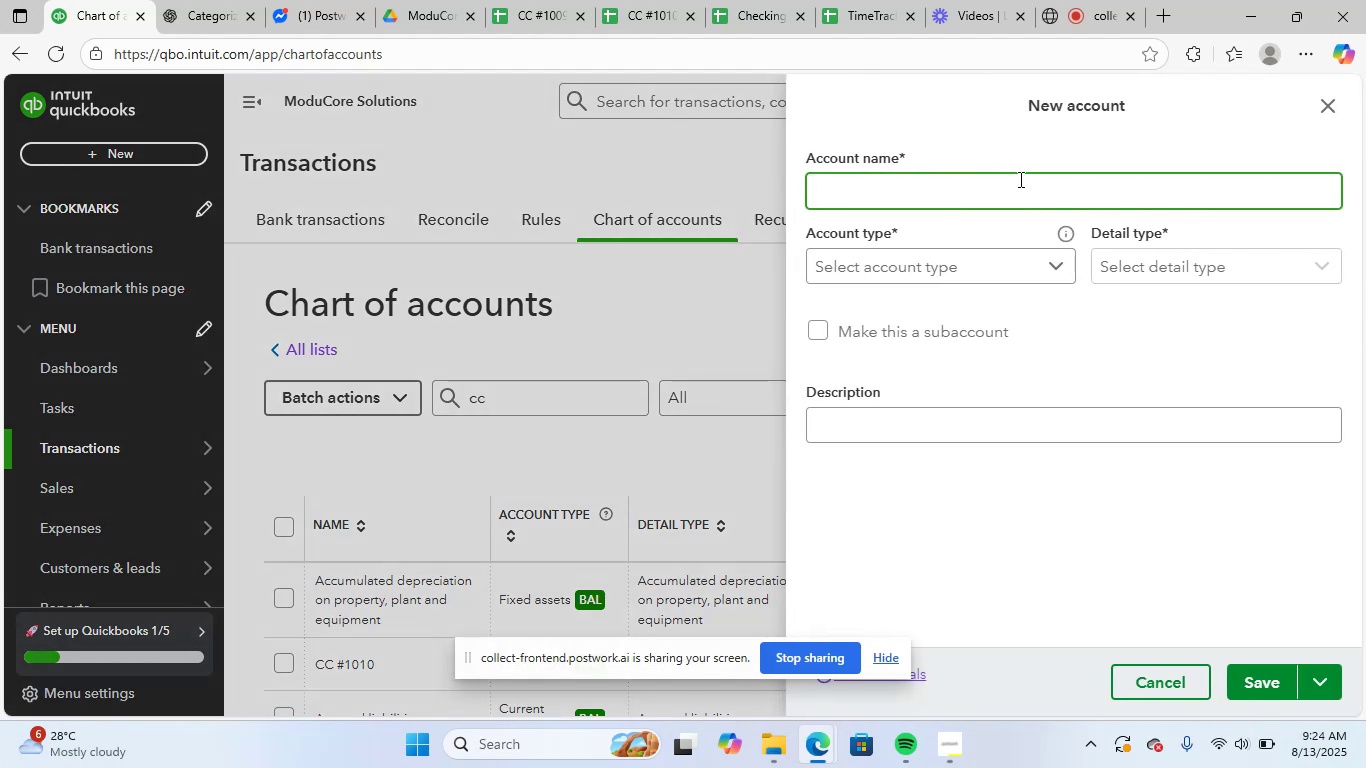 
type(cc #1009)
 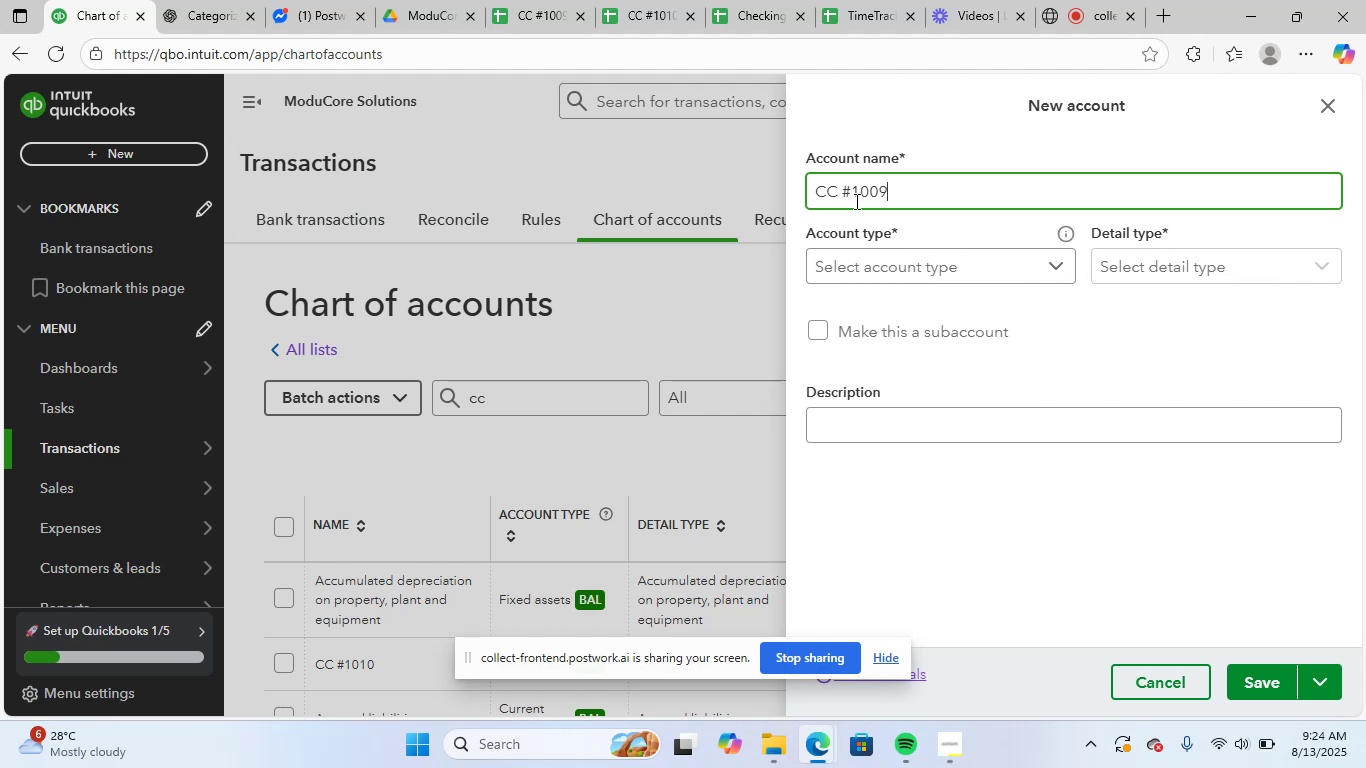 
left_click([920, 261])
 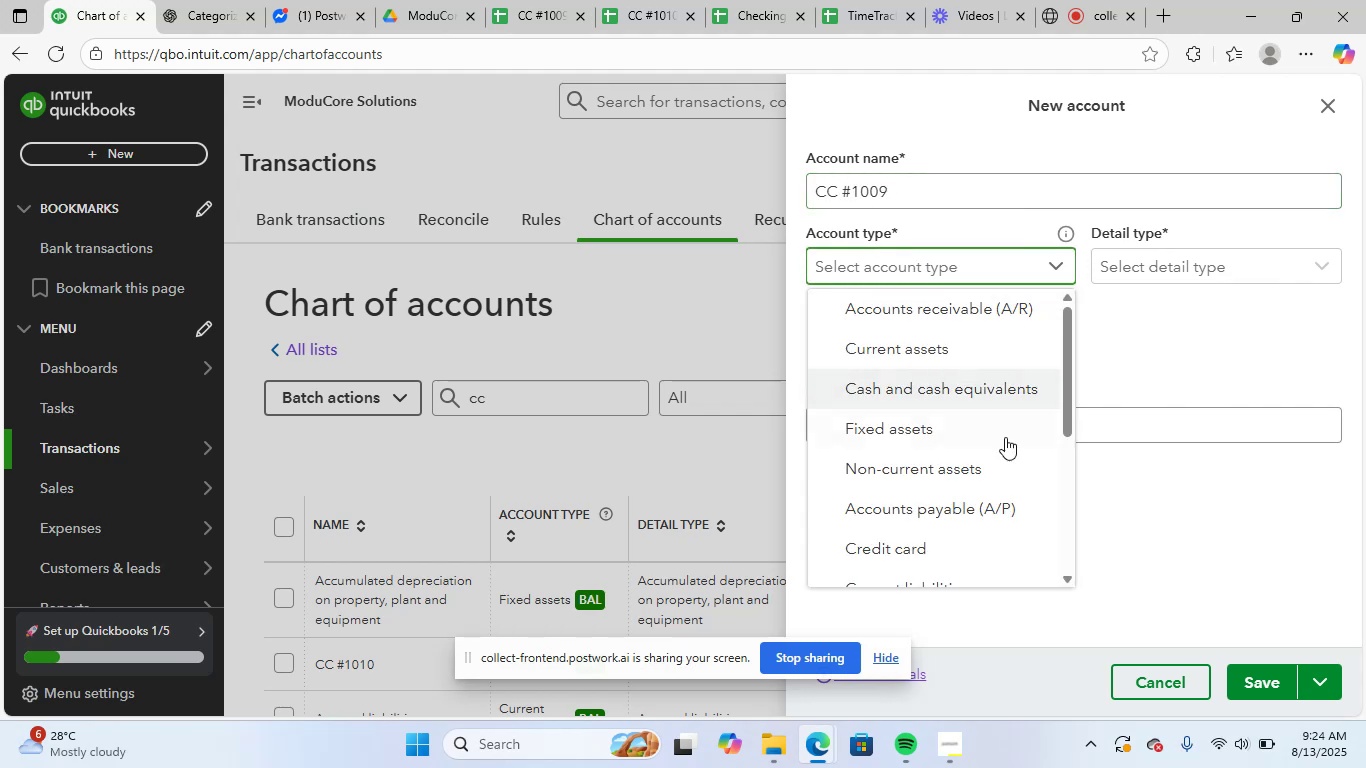 
scroll: coordinate [989, 458], scroll_direction: up, amount: 1.0
 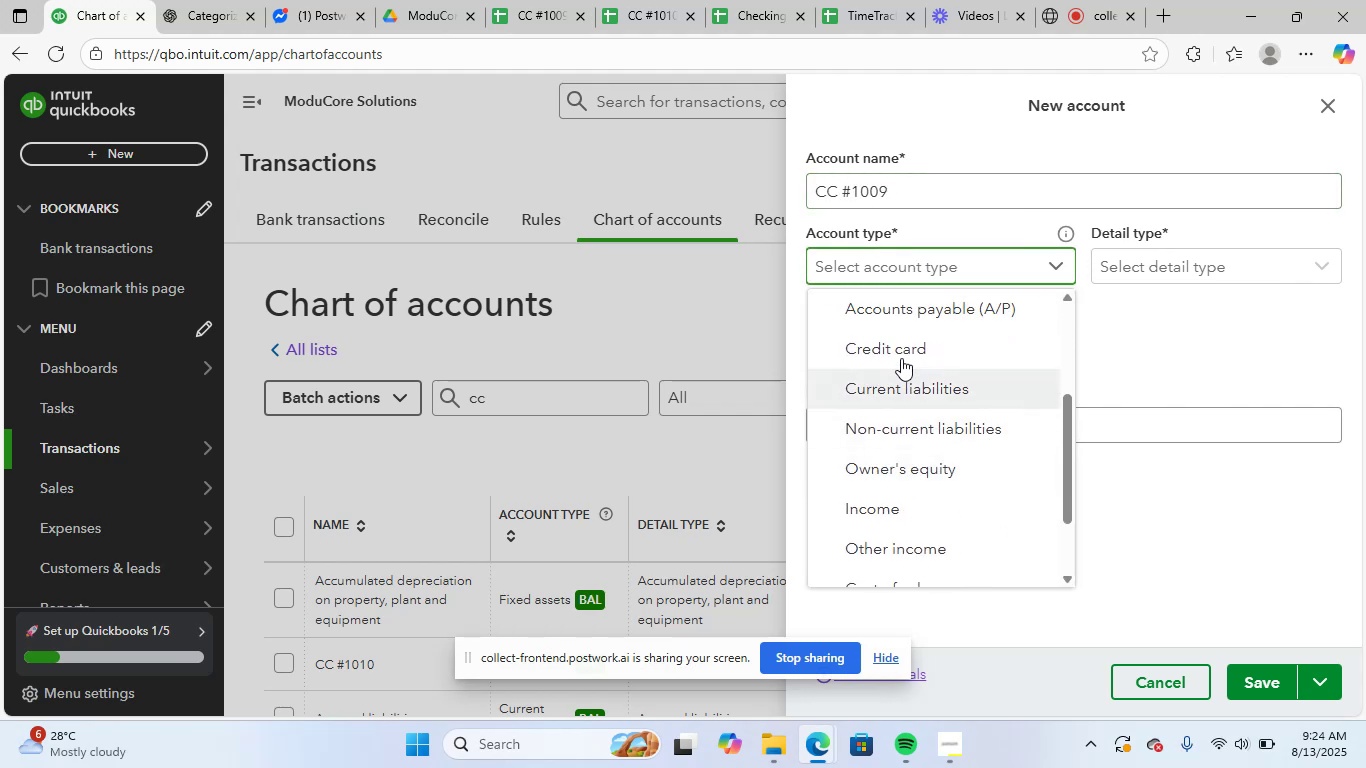 
left_click([905, 346])
 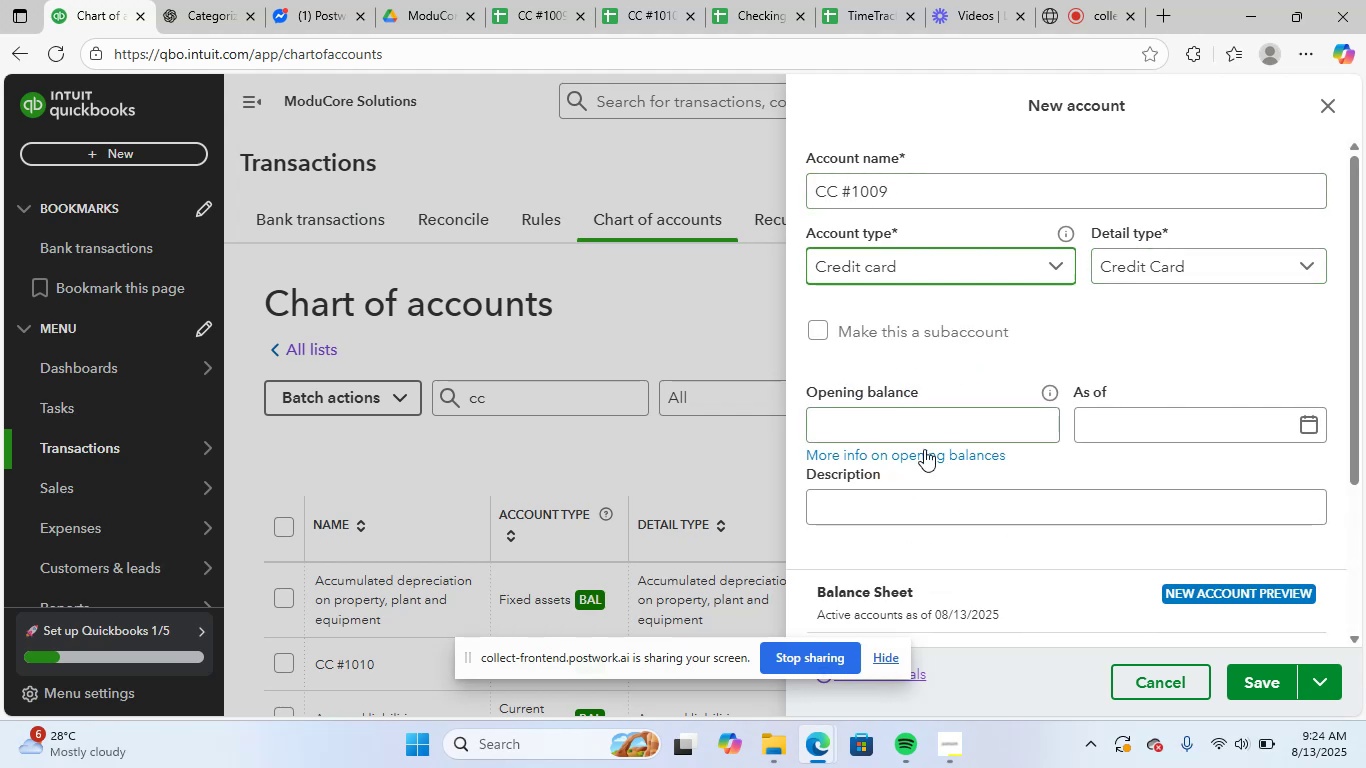 
left_click([934, 434])
 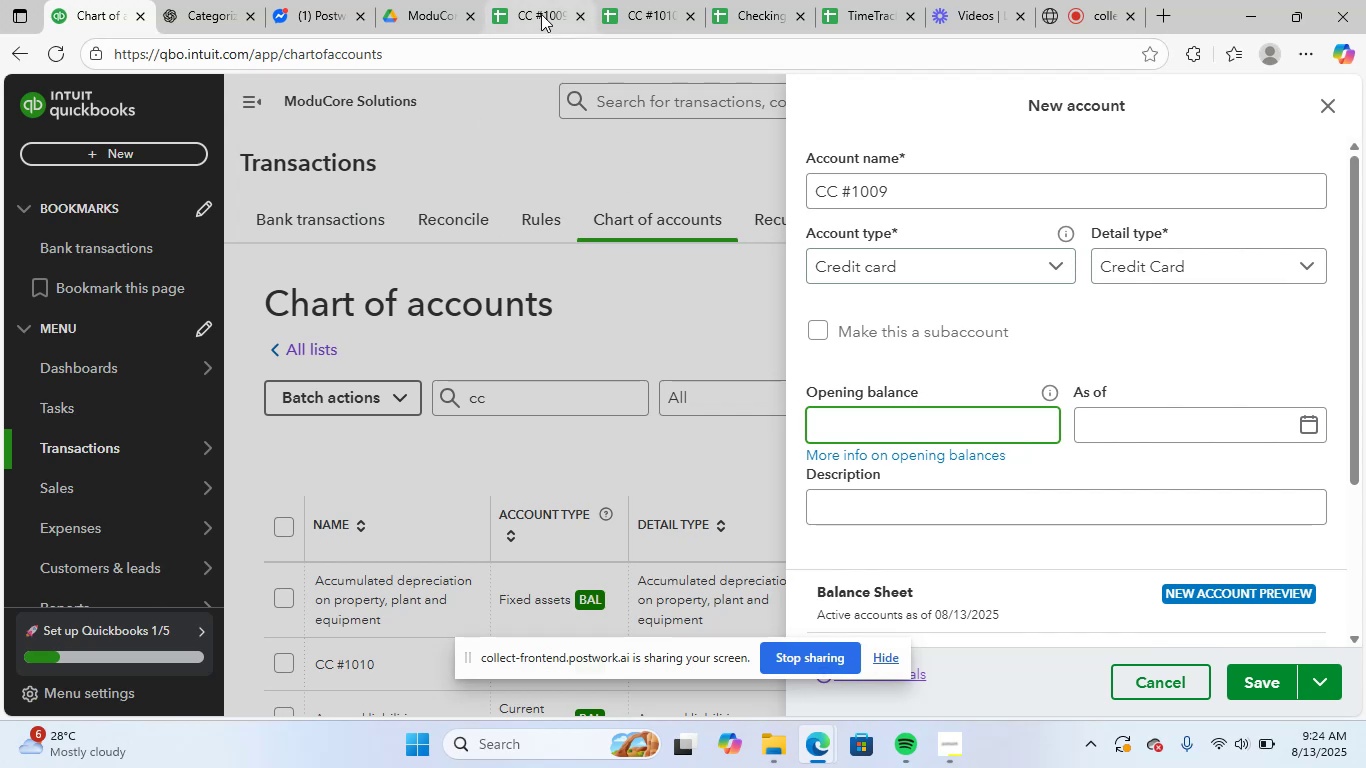 
left_click([542, 12])
 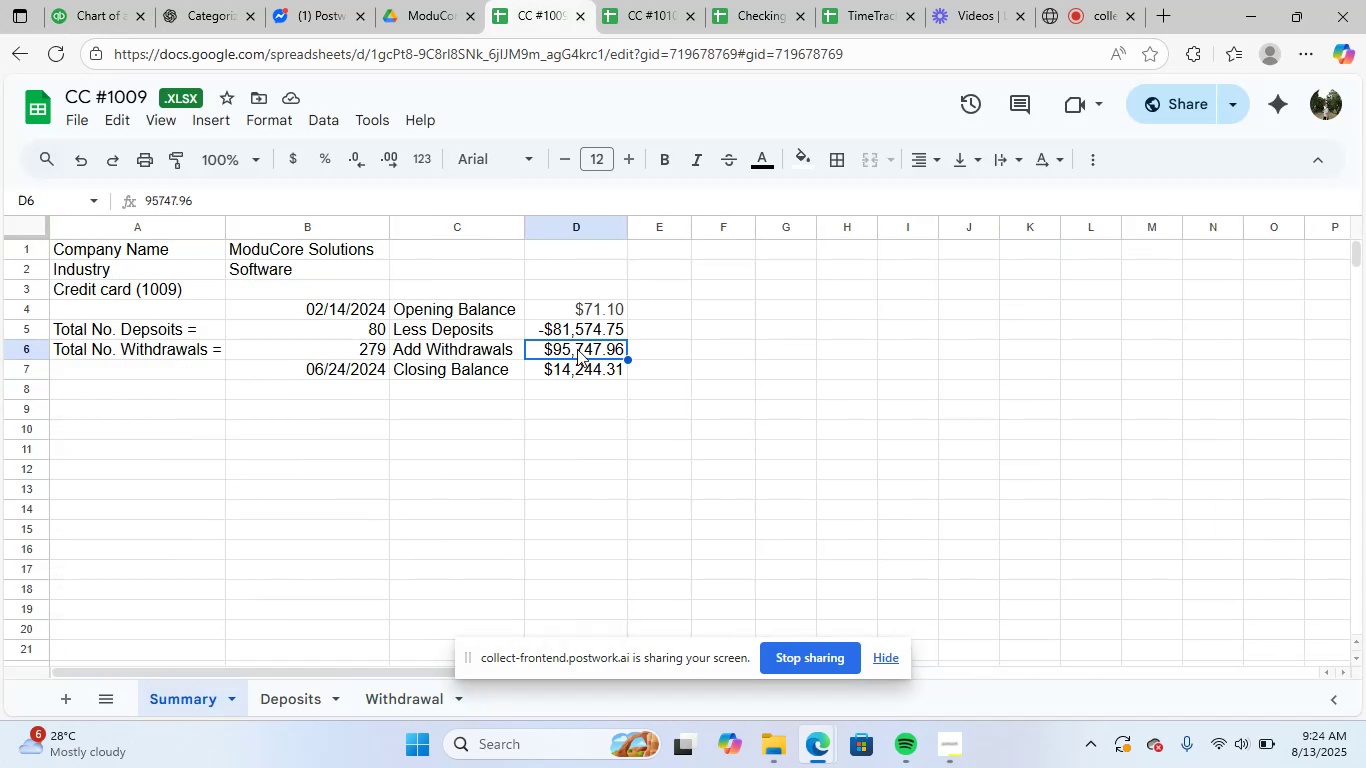 
left_click([605, 312])
 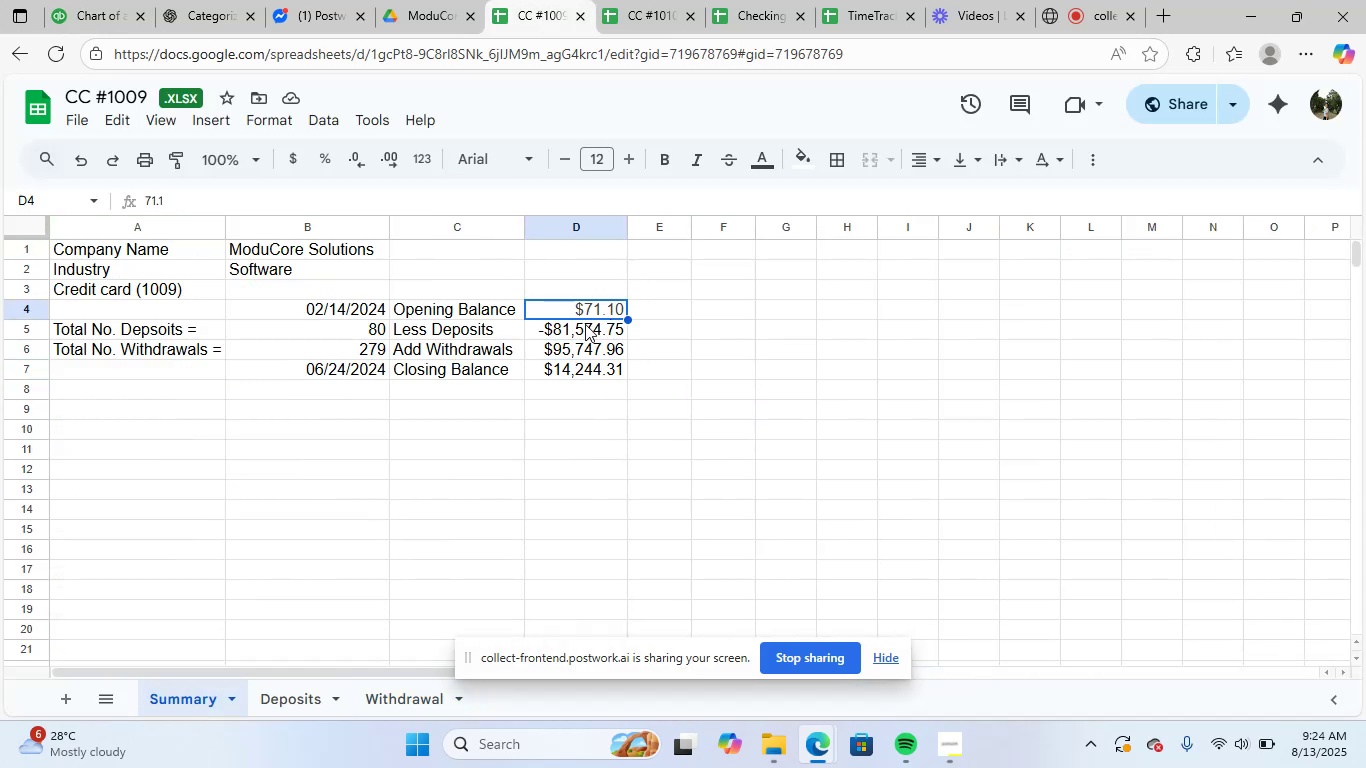 
right_click([597, 304])
 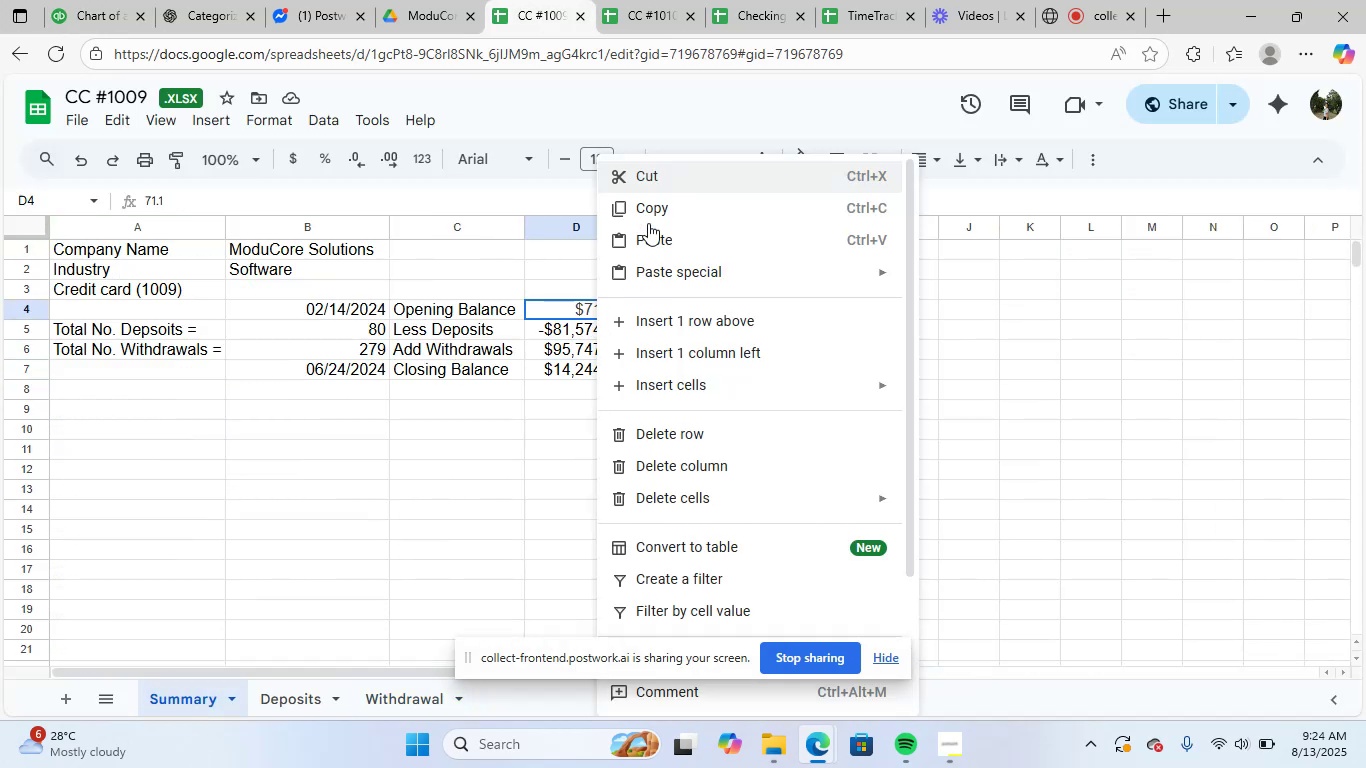 
left_click([659, 209])
 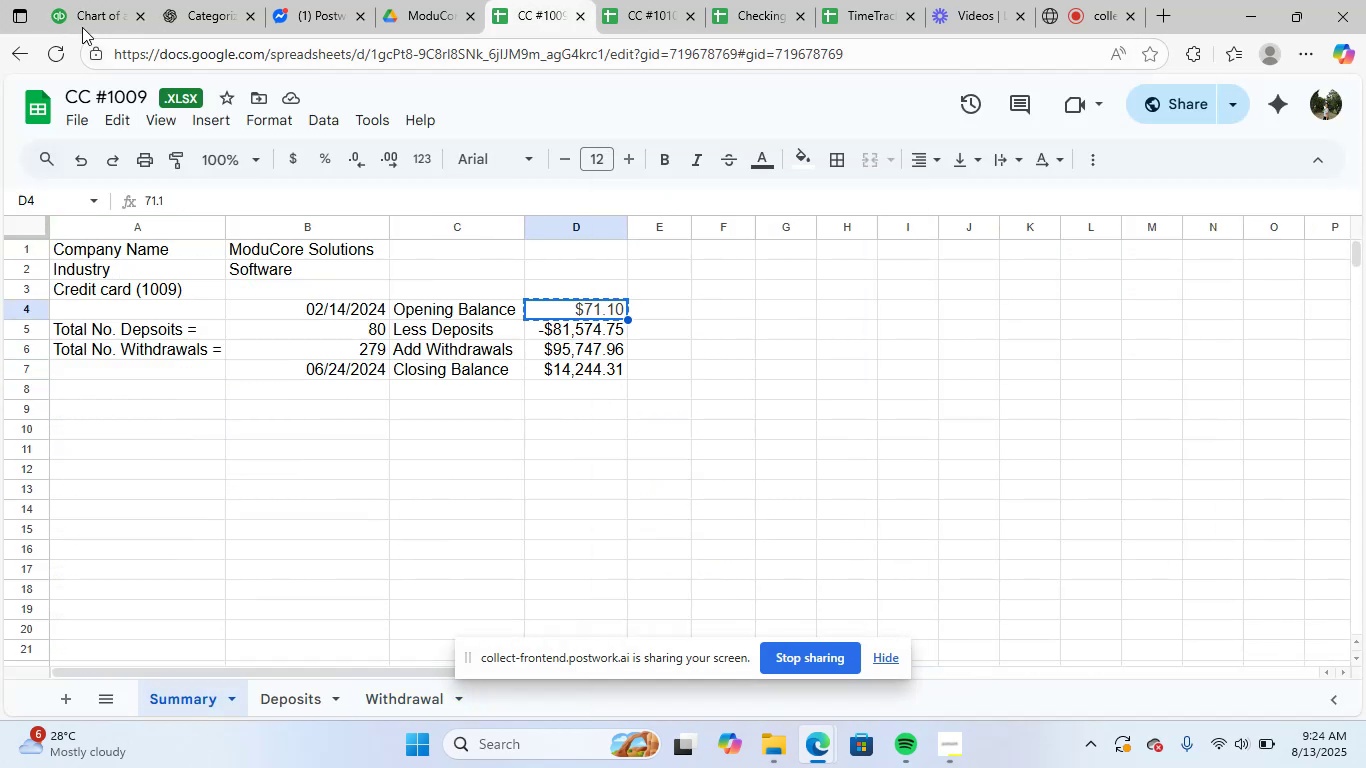 
left_click([85, 14])
 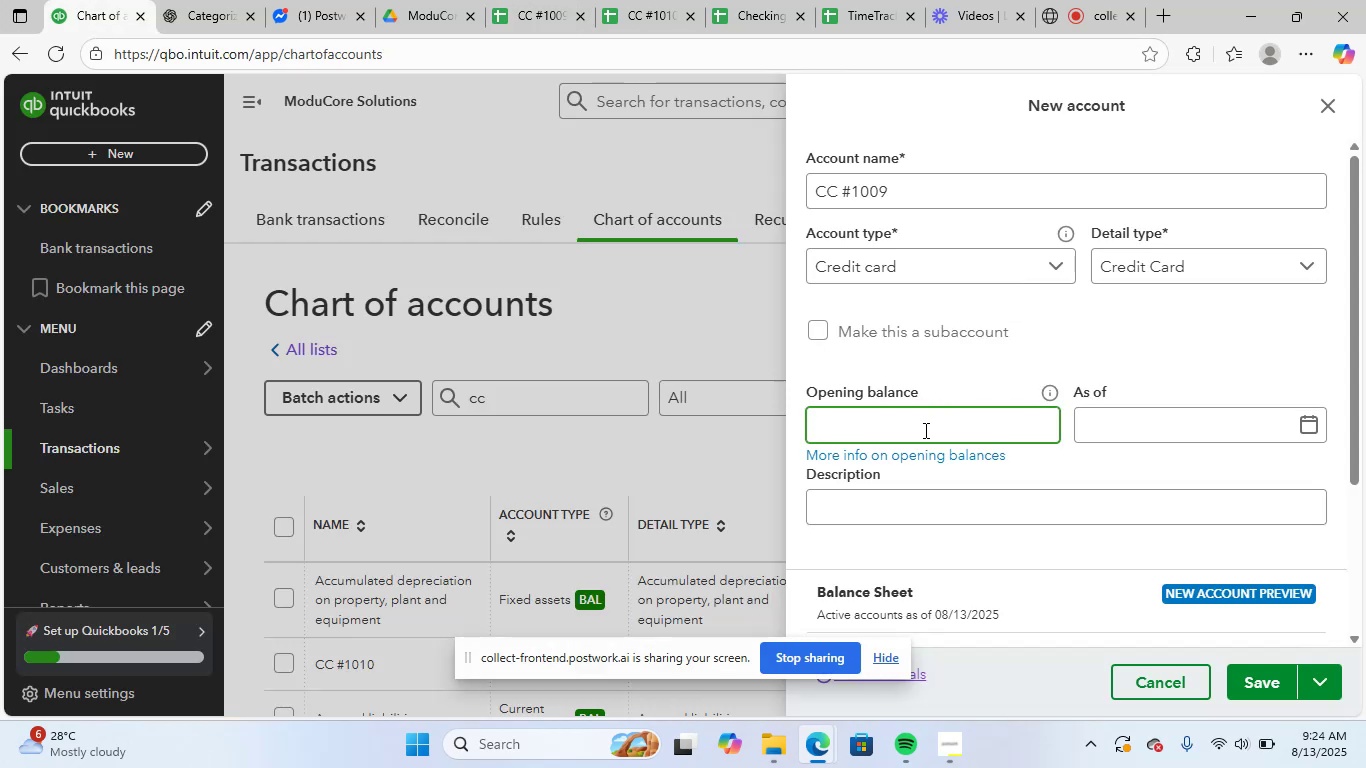 
right_click([918, 433])
 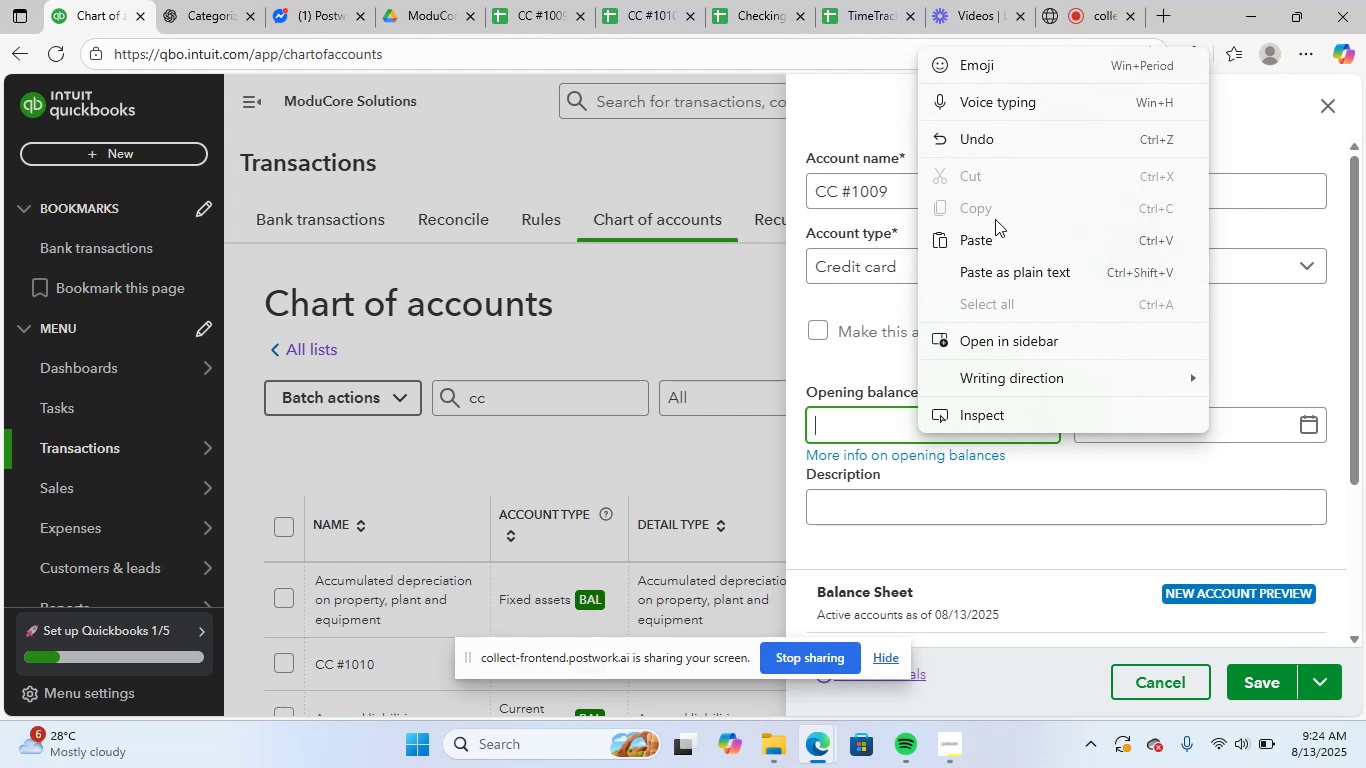 
left_click([1000, 241])
 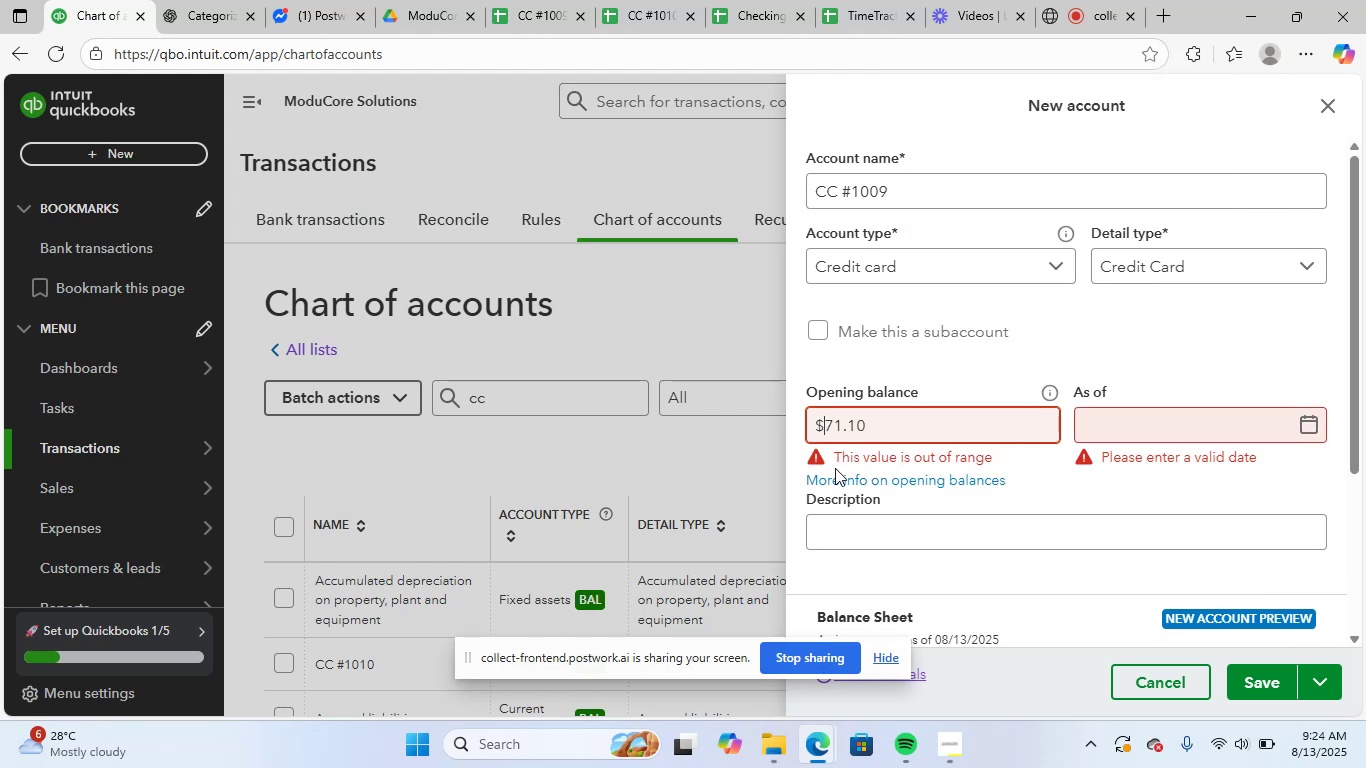 
key(Backspace)
 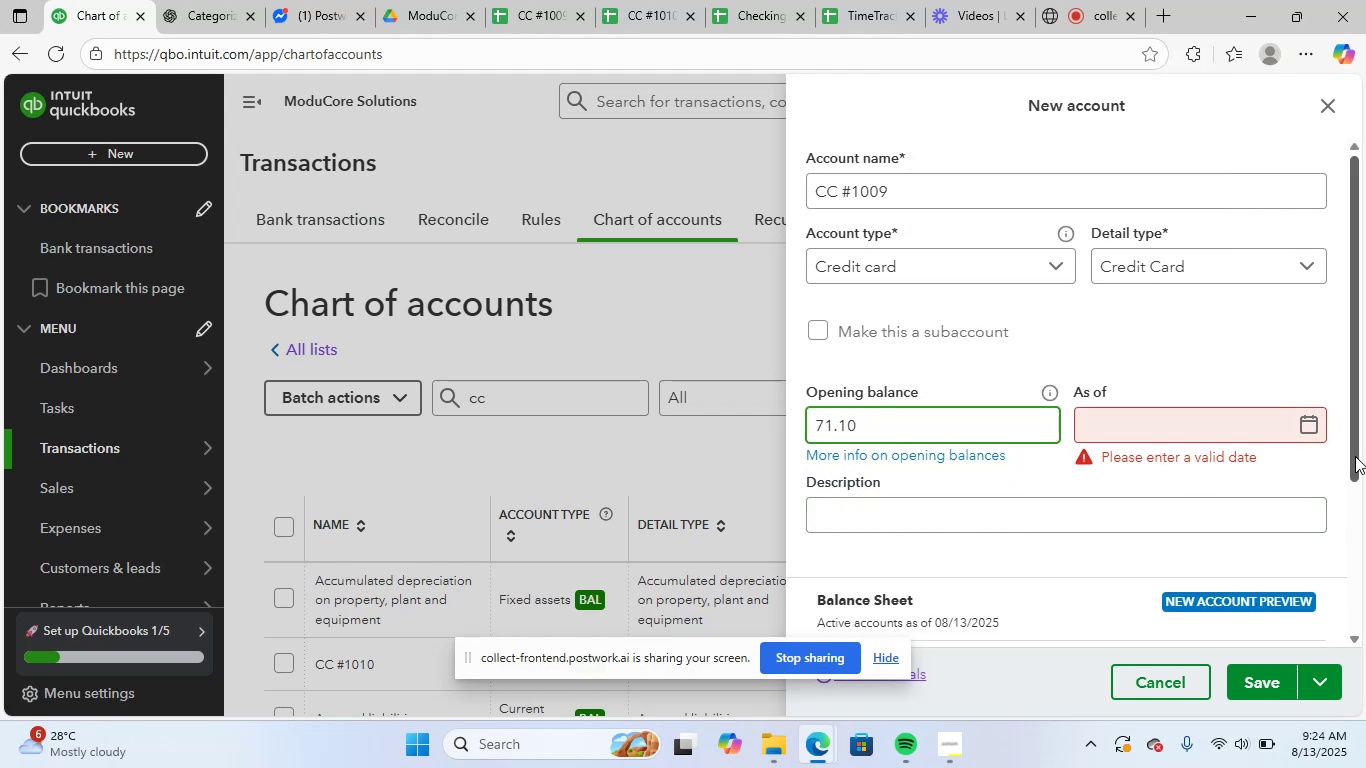 
left_click([1227, 407])
 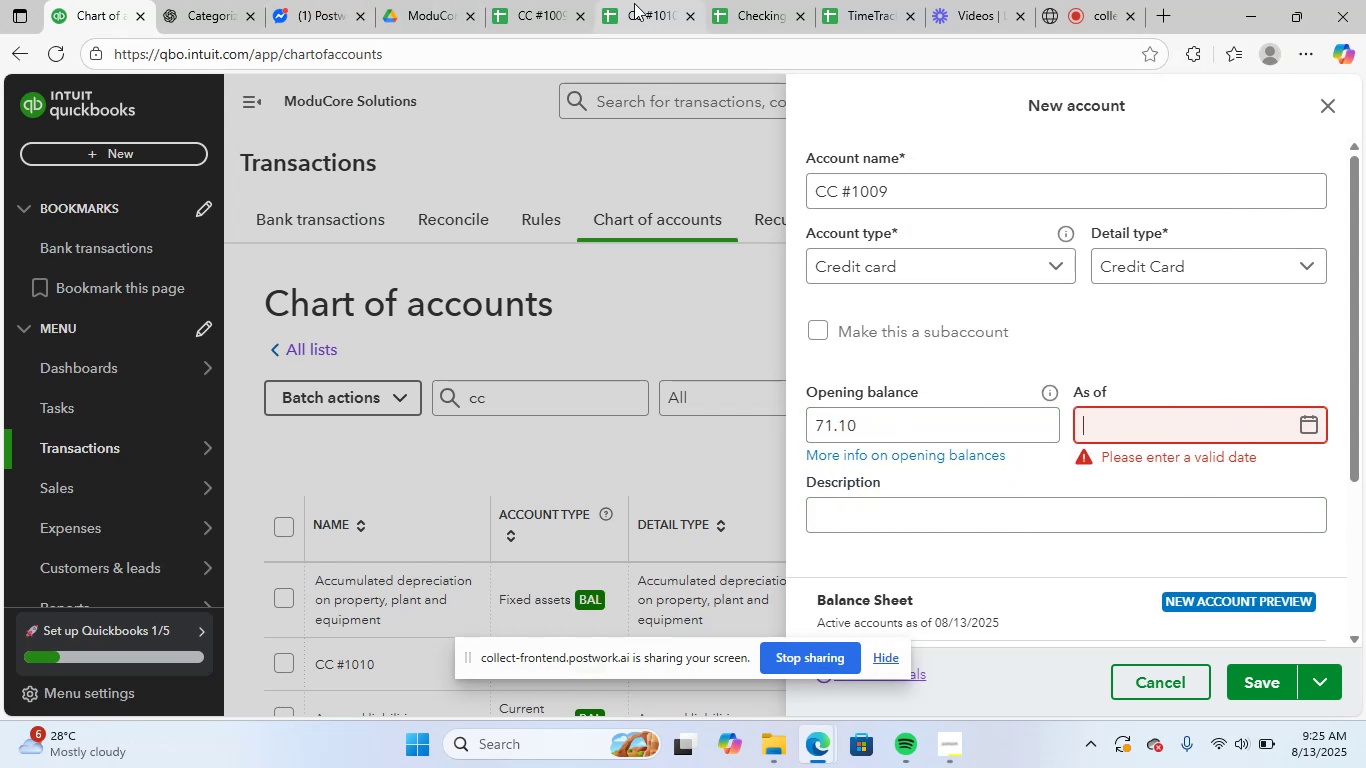 
left_click([539, 6])
 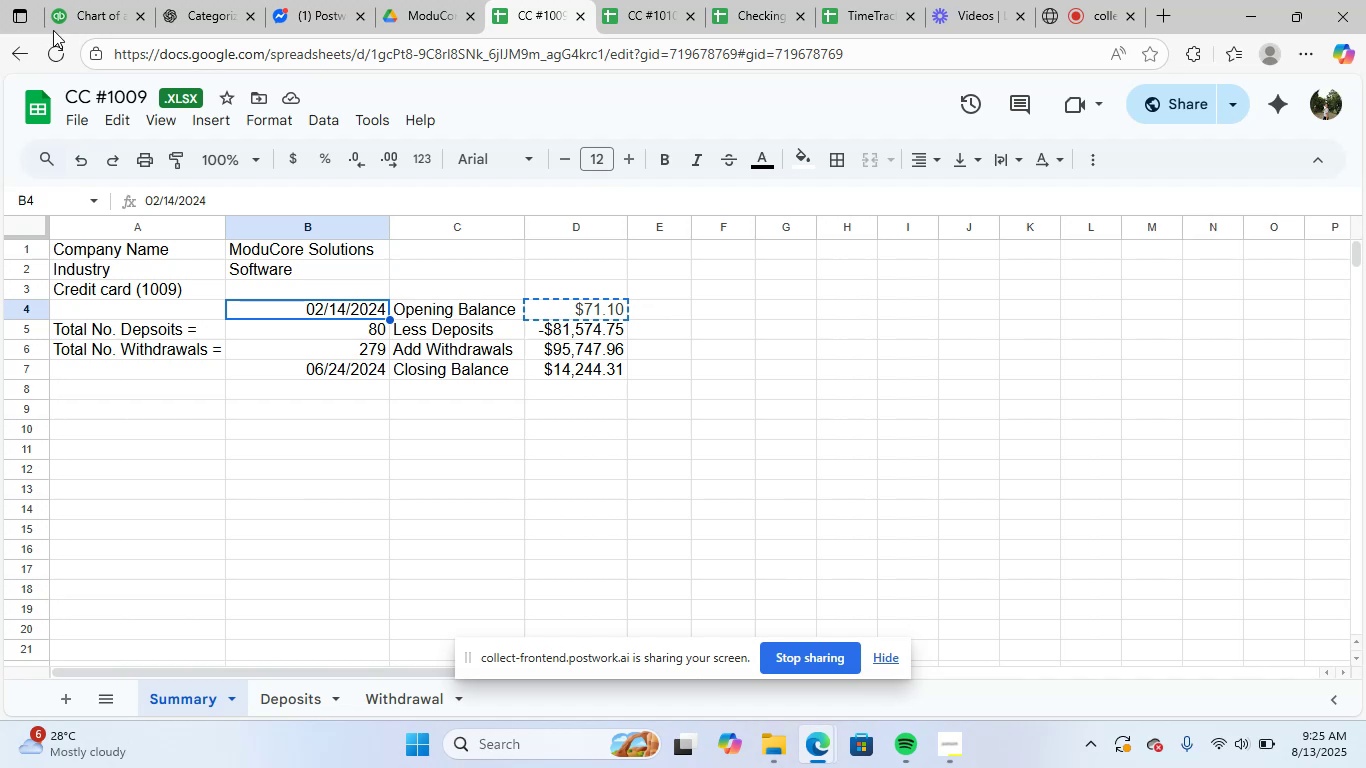 
left_click([93, 19])
 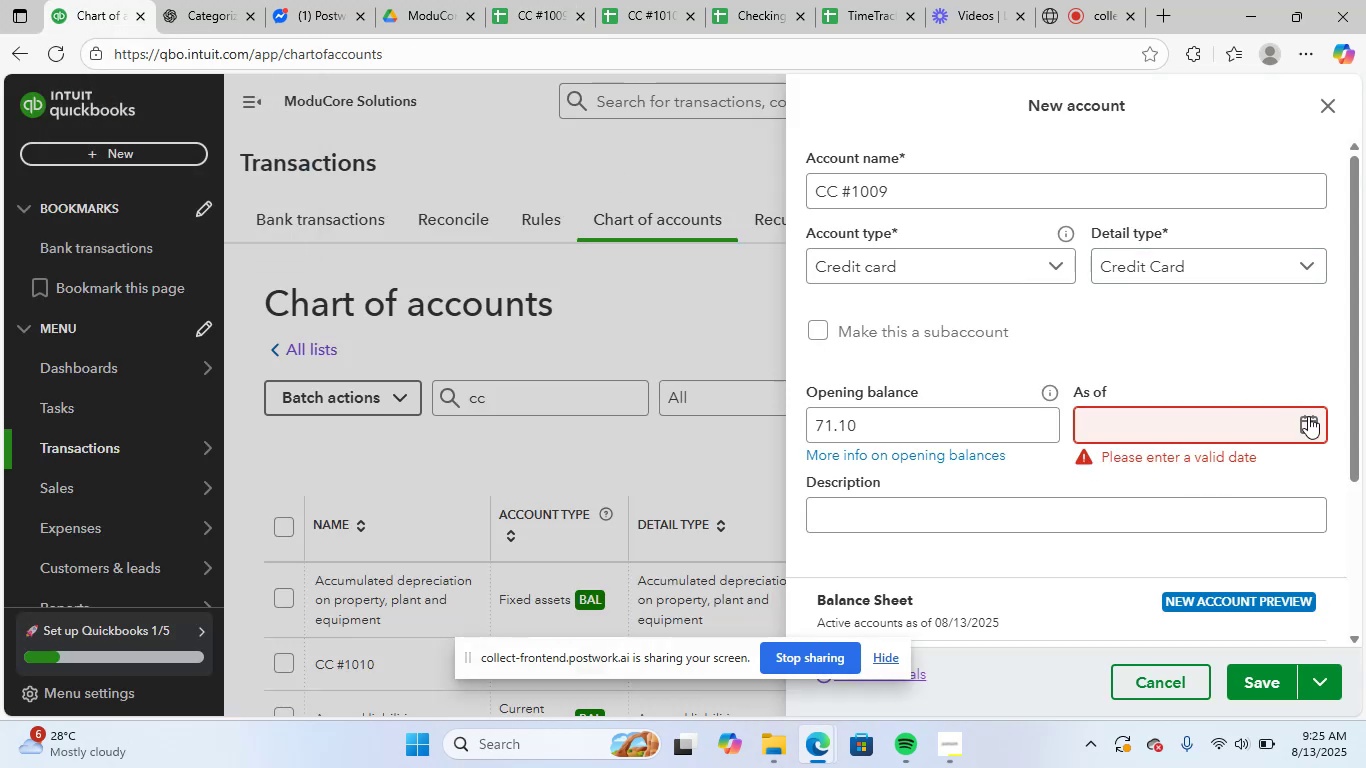 
left_click([1311, 435])
 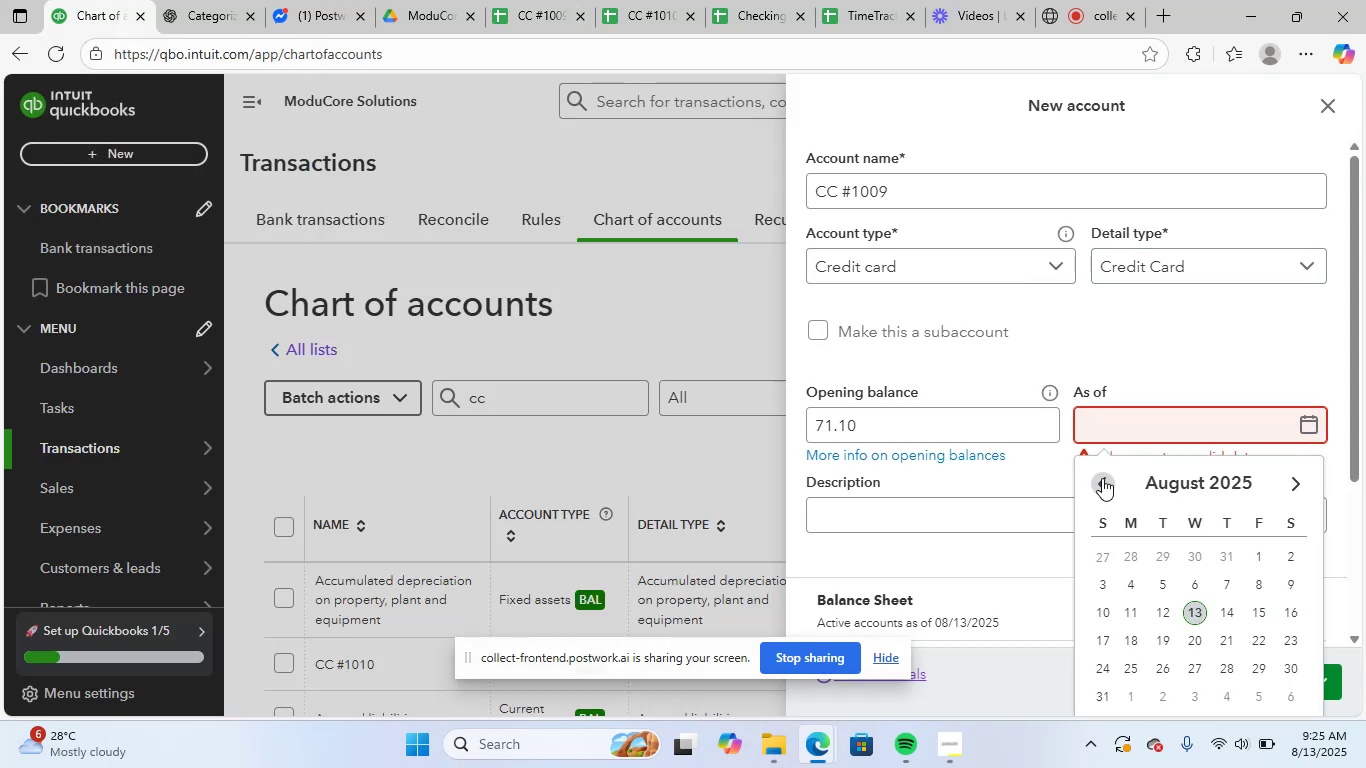 
double_click([1103, 479])
 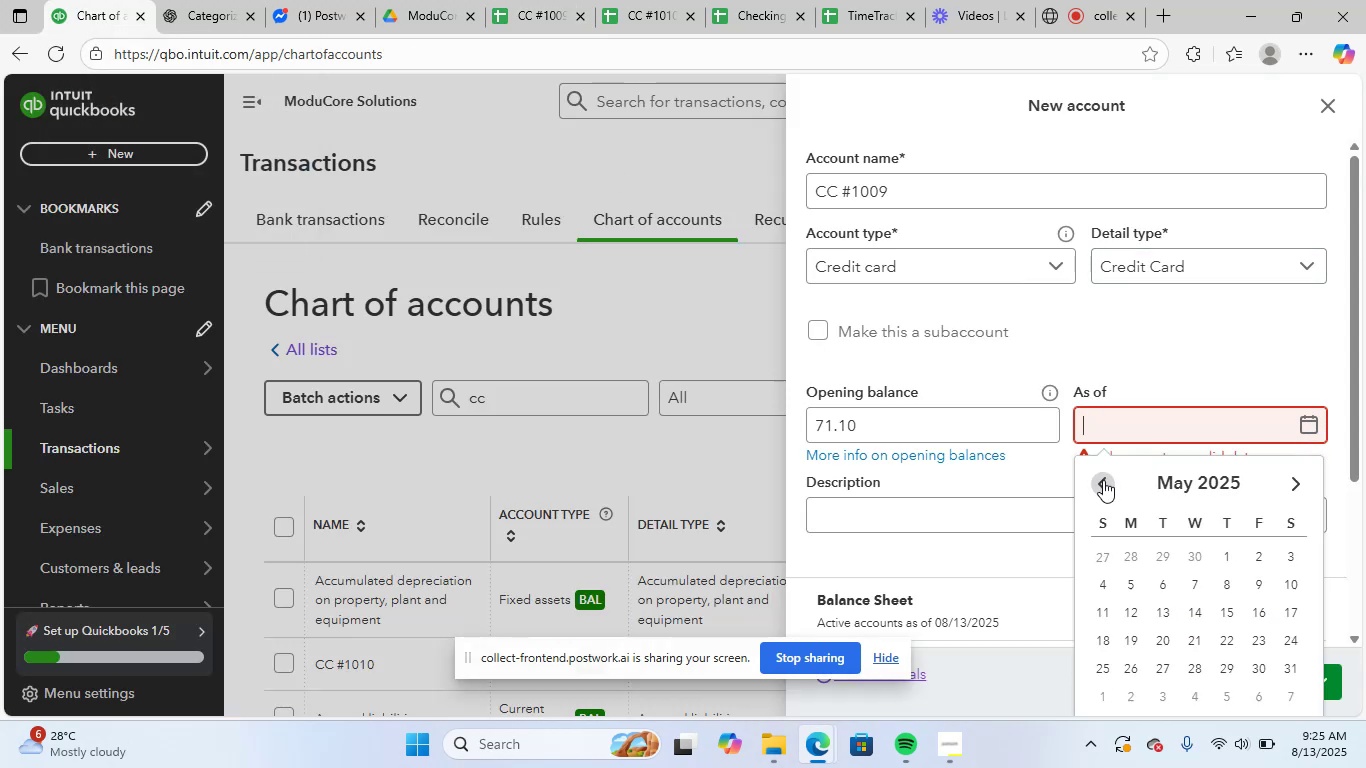 
triple_click([1103, 480])
 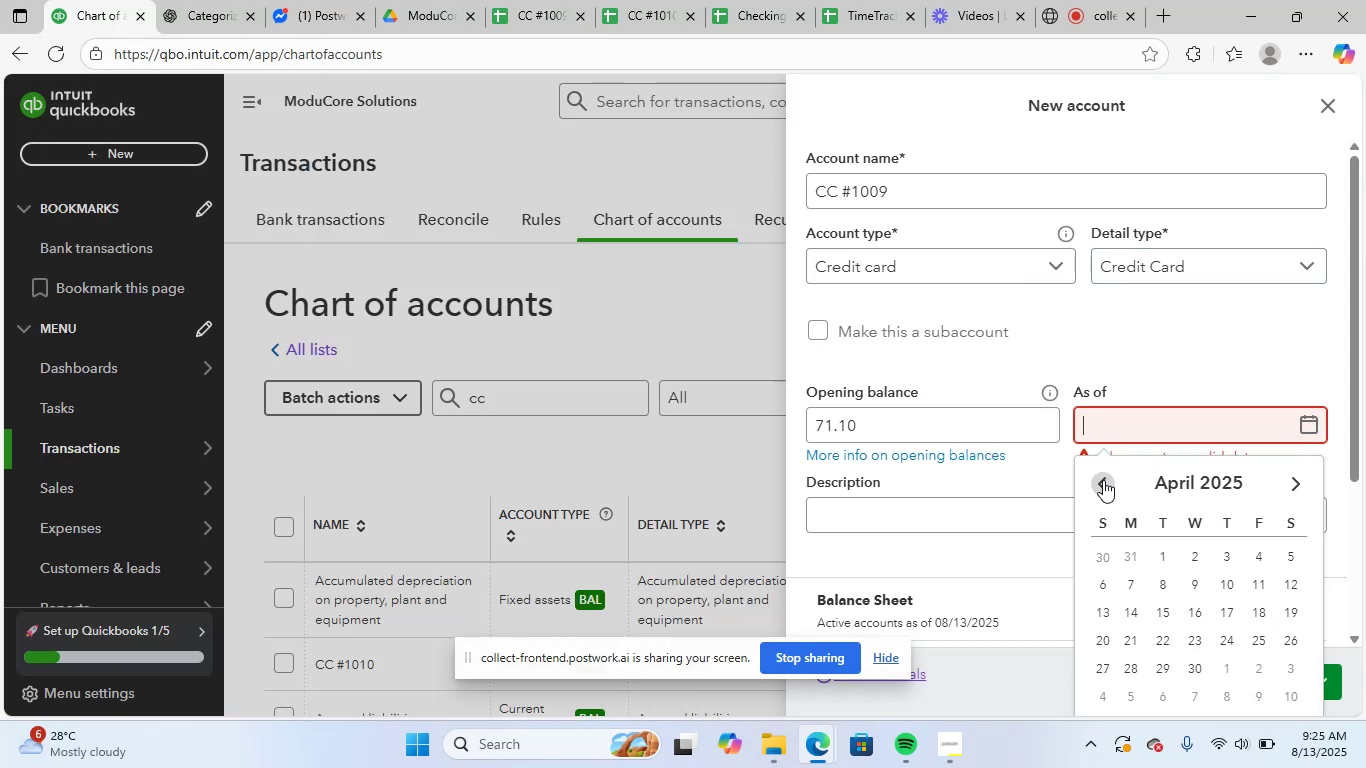 
triple_click([1103, 480])
 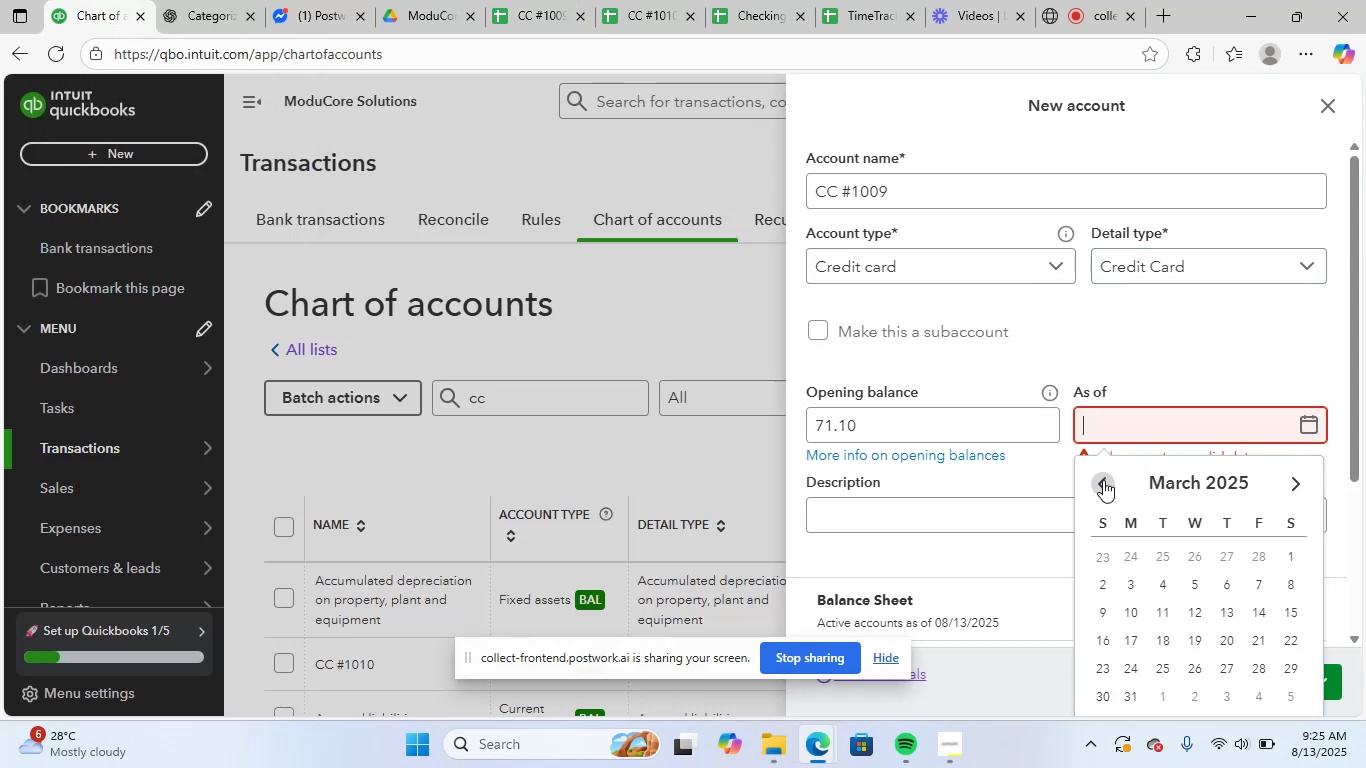 
triple_click([1103, 480])
 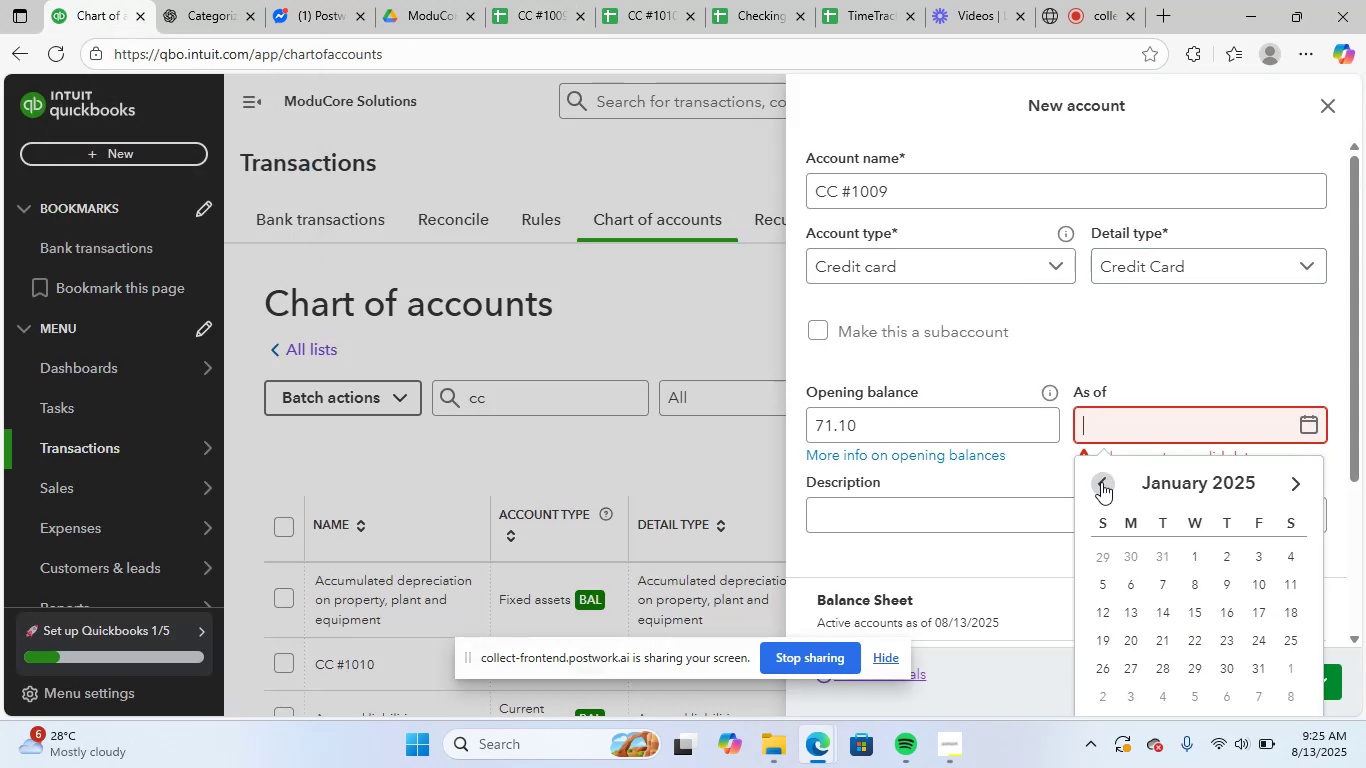 
triple_click([1101, 482])
 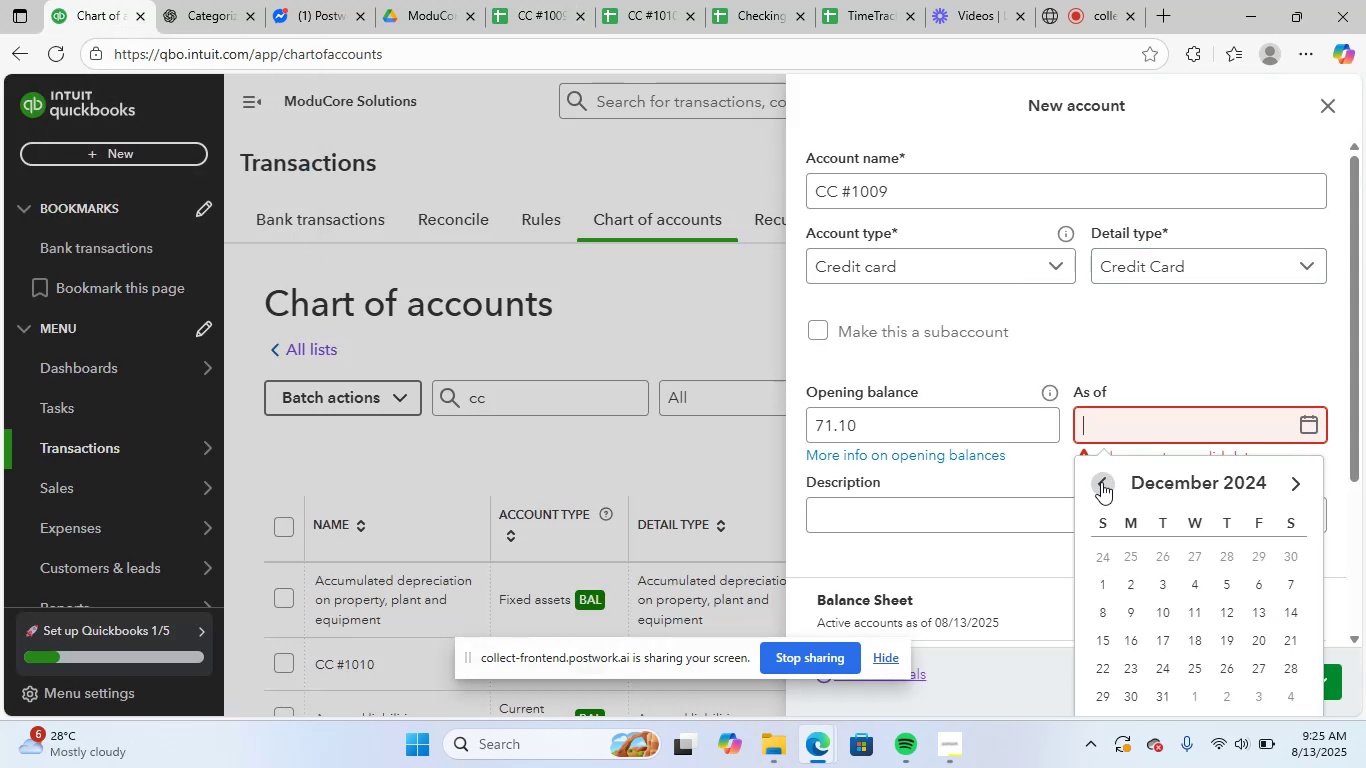 
triple_click([1101, 482])
 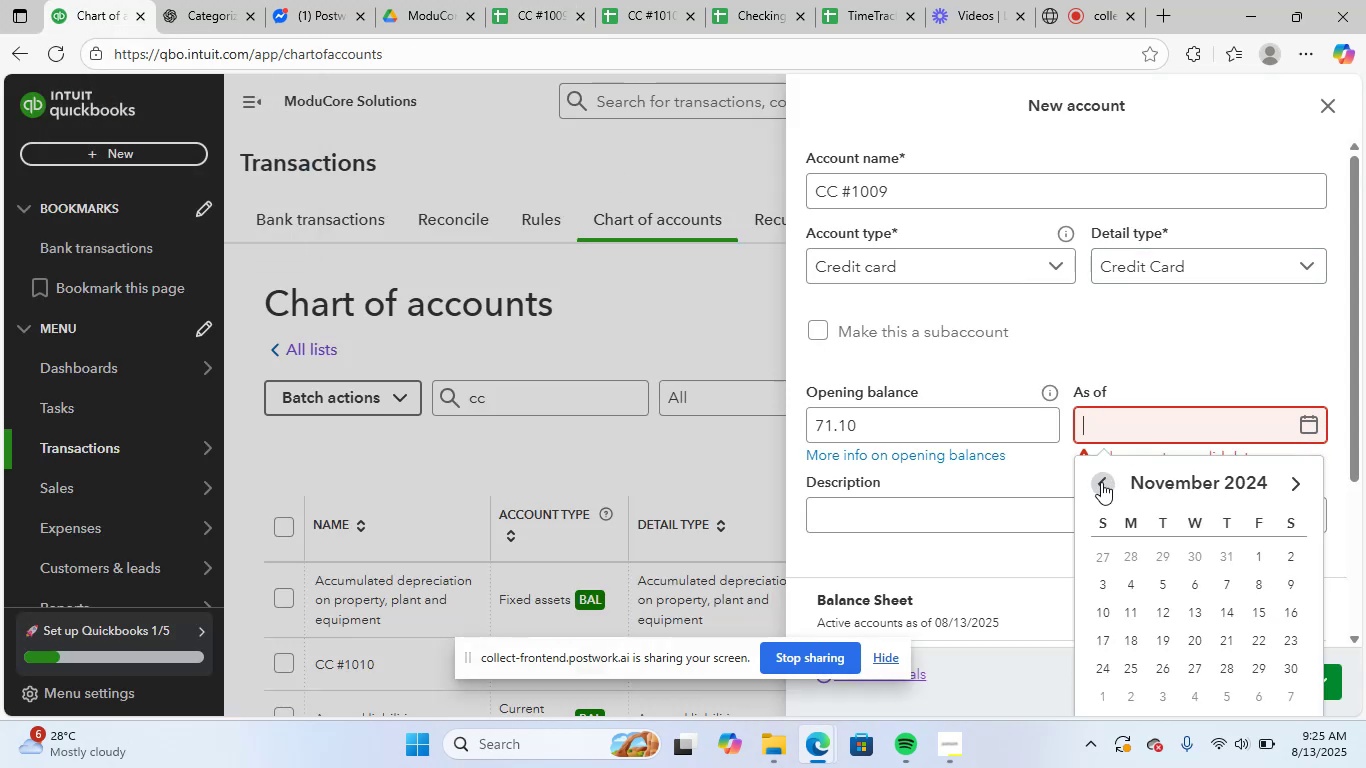 
triple_click([1101, 482])
 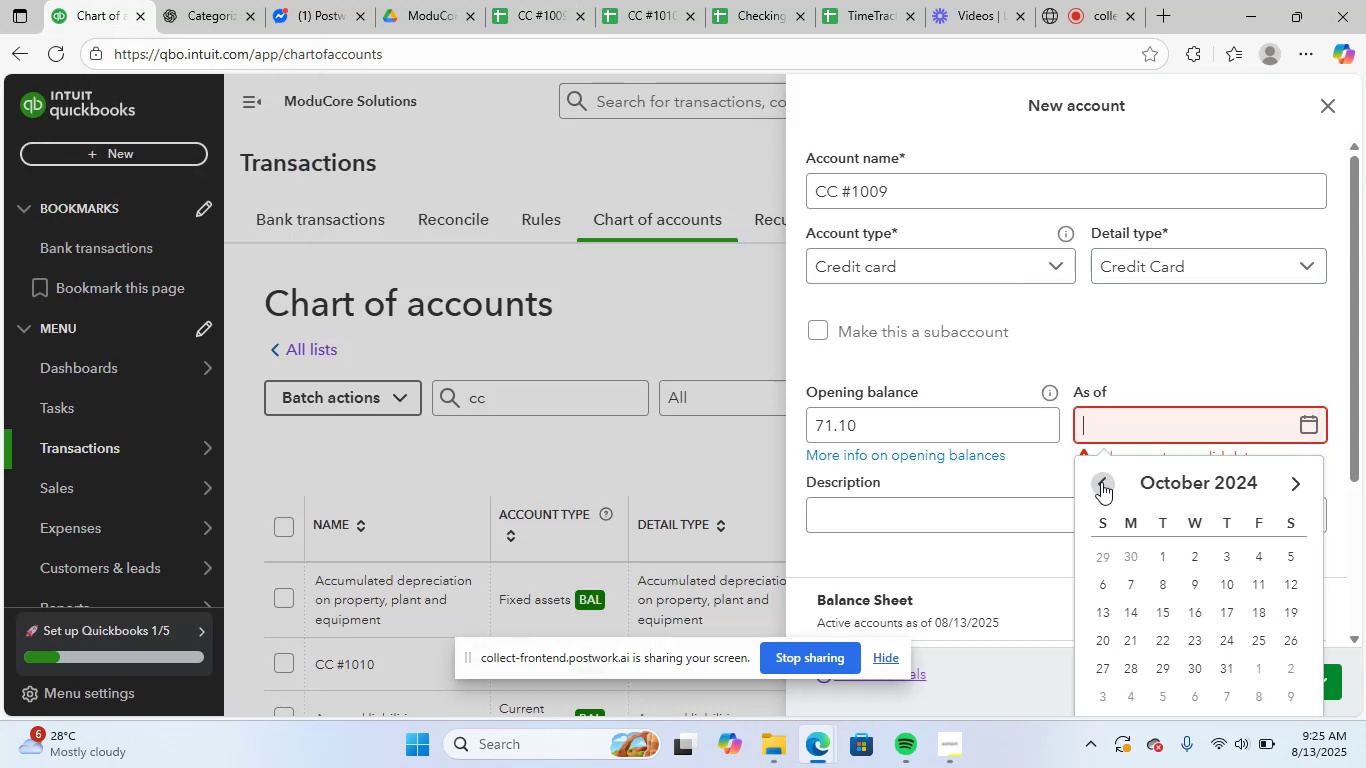 
triple_click([1101, 482])
 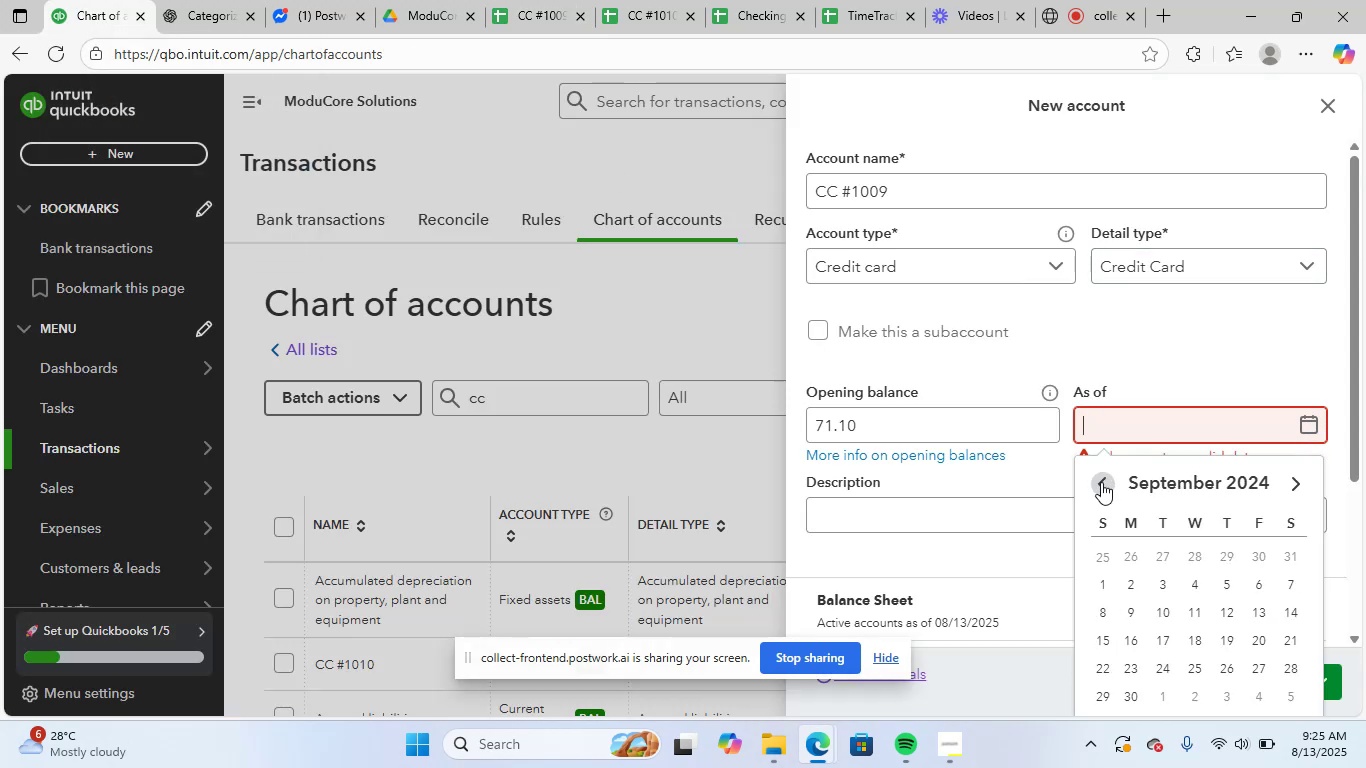 
triple_click([1101, 482])
 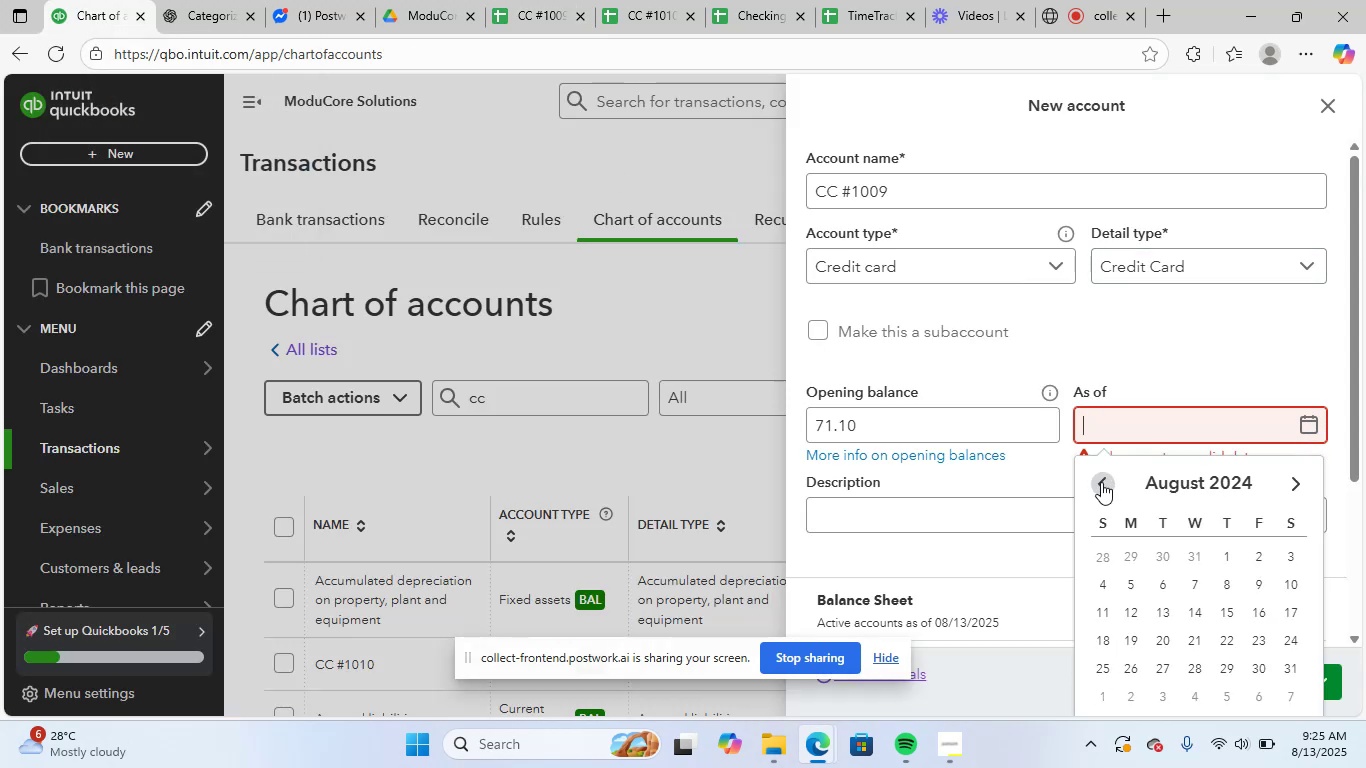 
triple_click([1101, 482])
 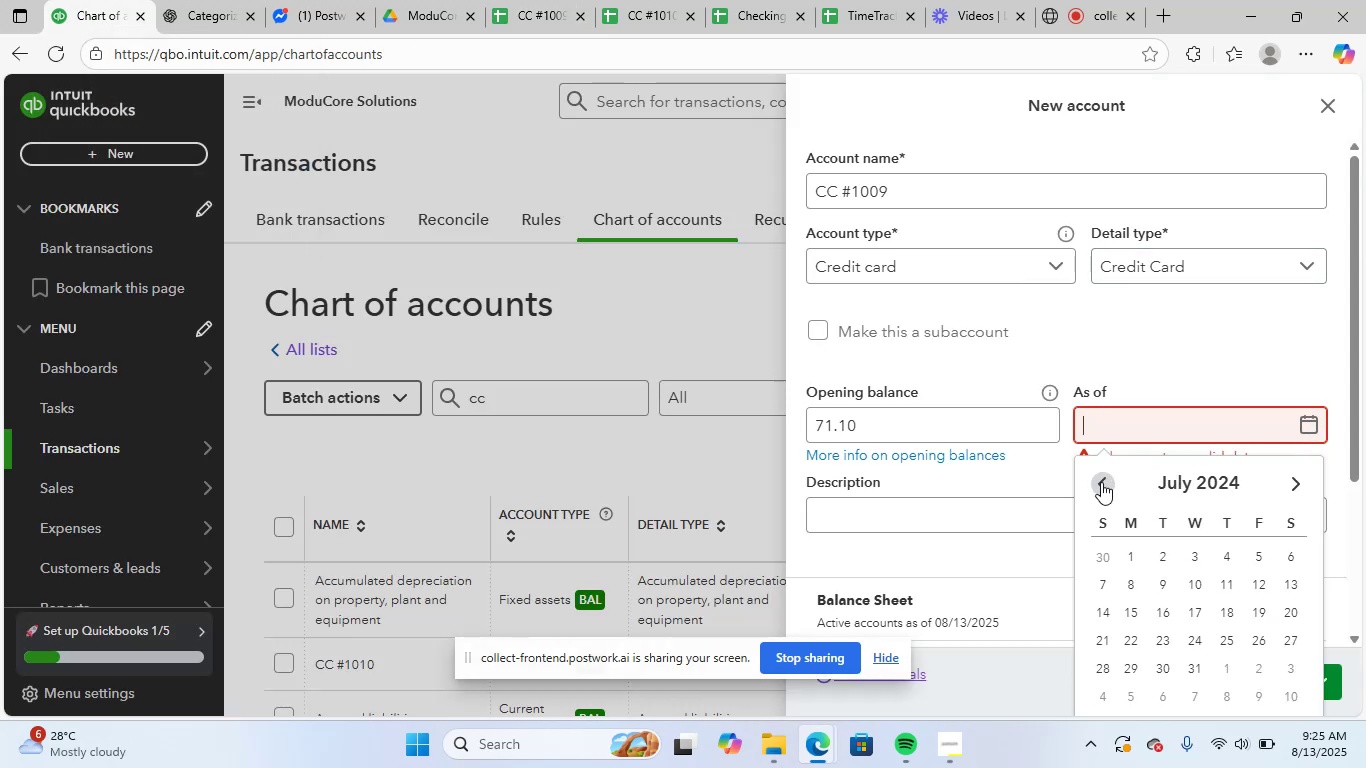 
triple_click([1101, 482])
 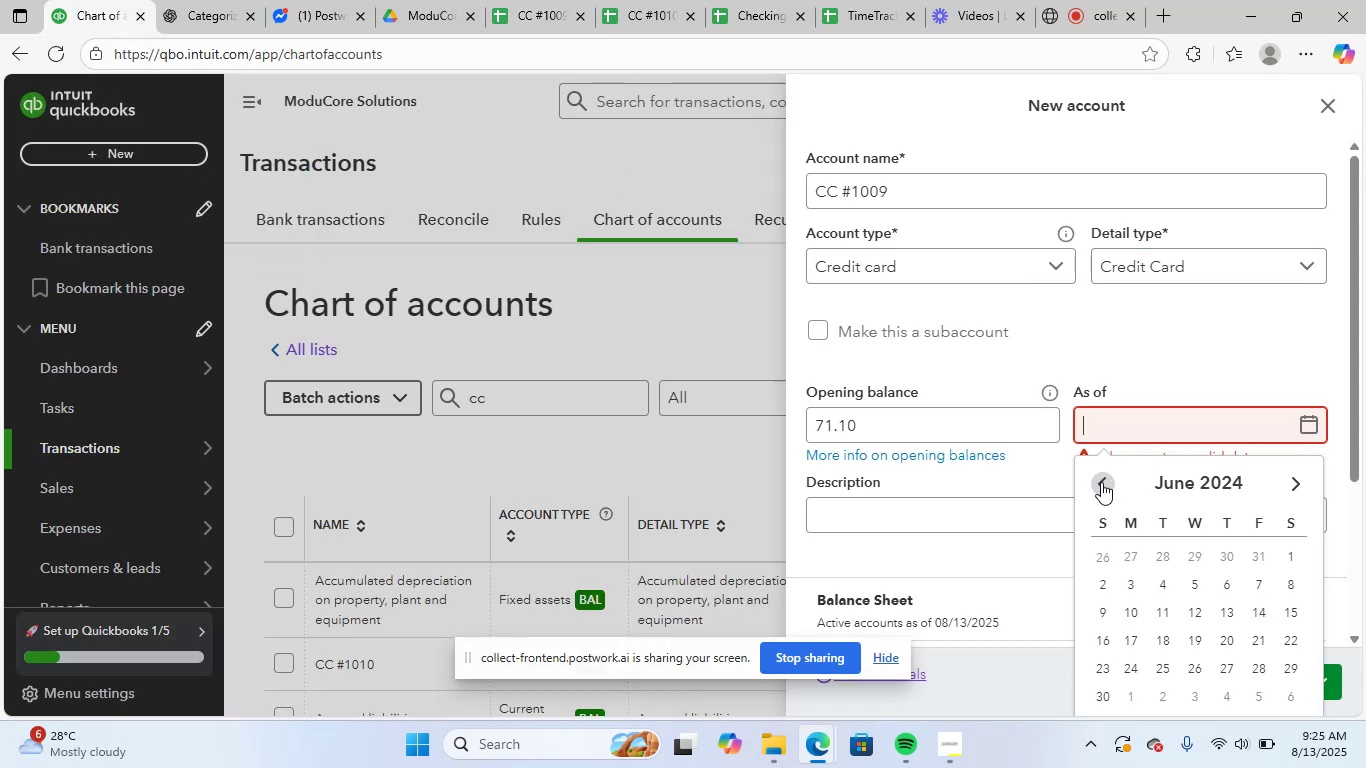 
triple_click([1101, 482])
 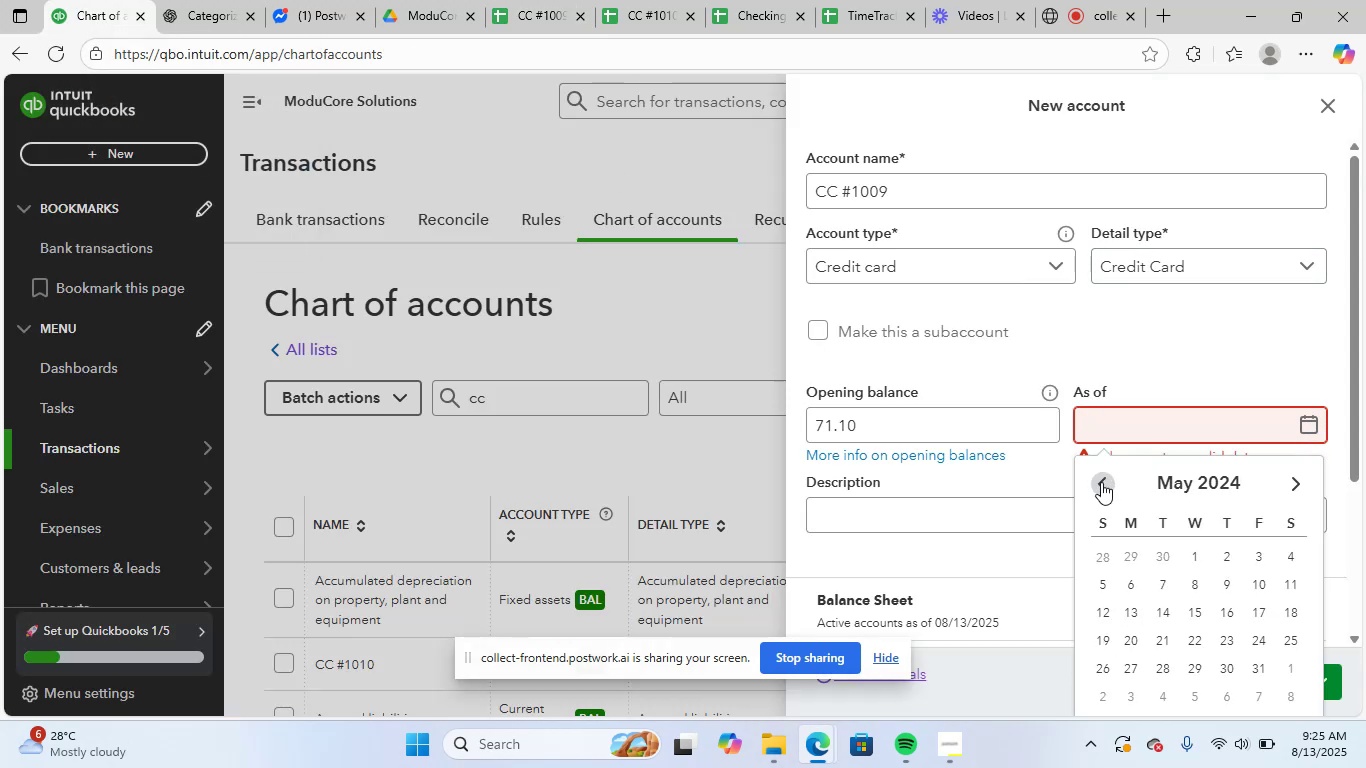 
triple_click([1101, 482])
 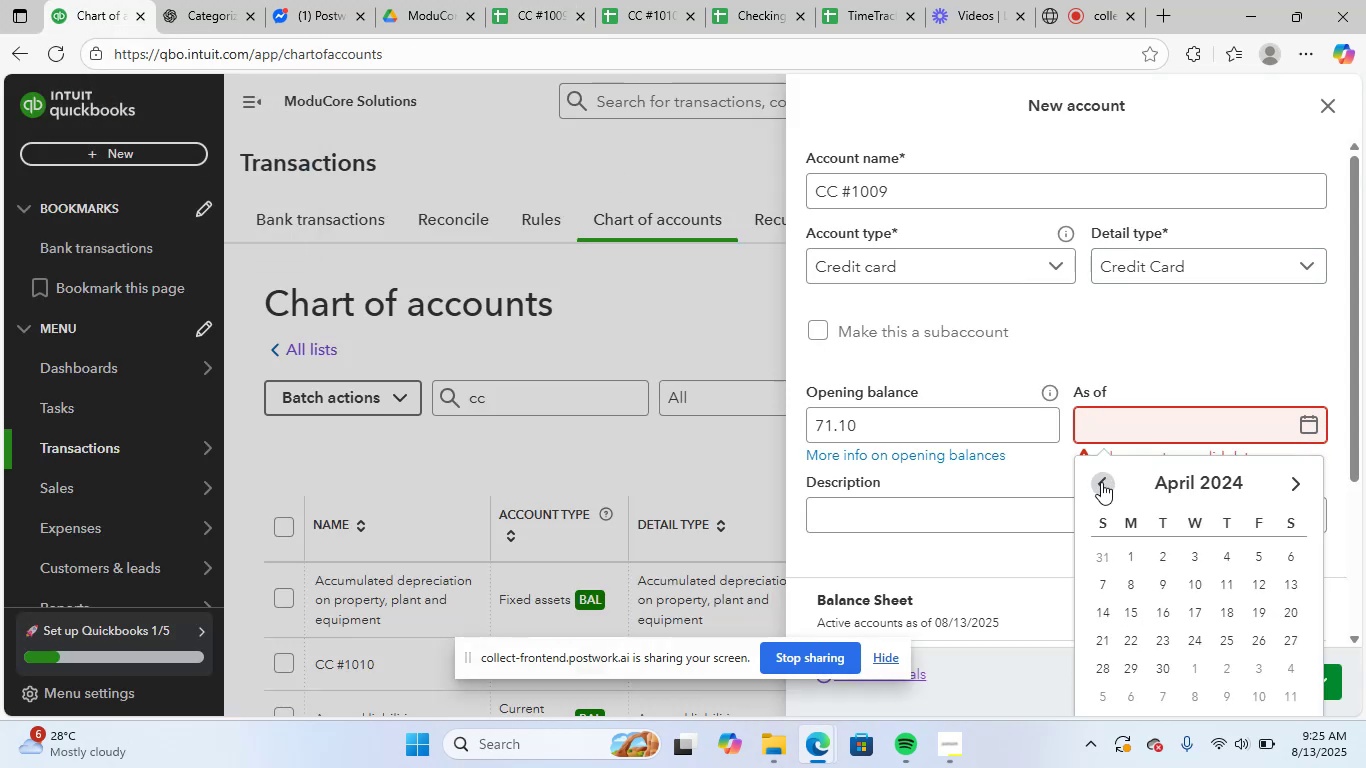 
triple_click([1101, 482])
 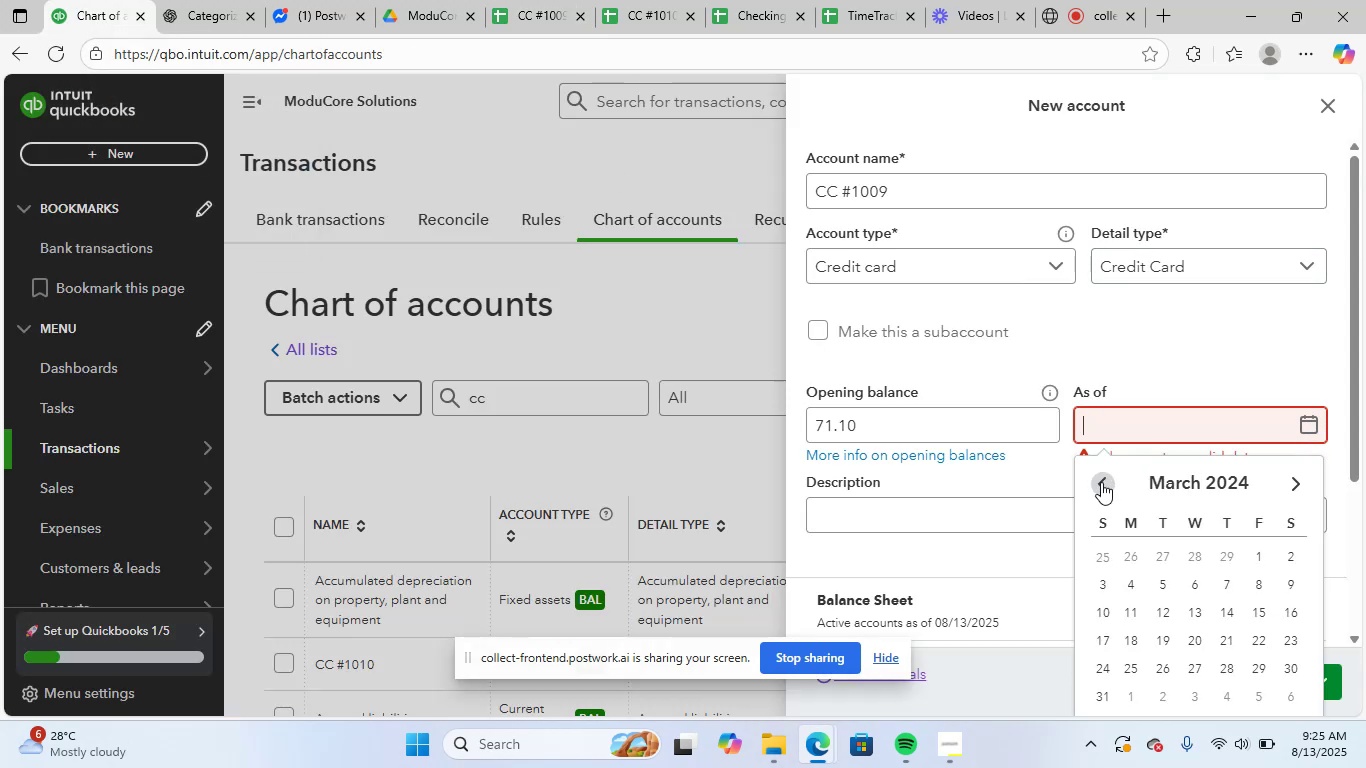 
triple_click([1101, 482])
 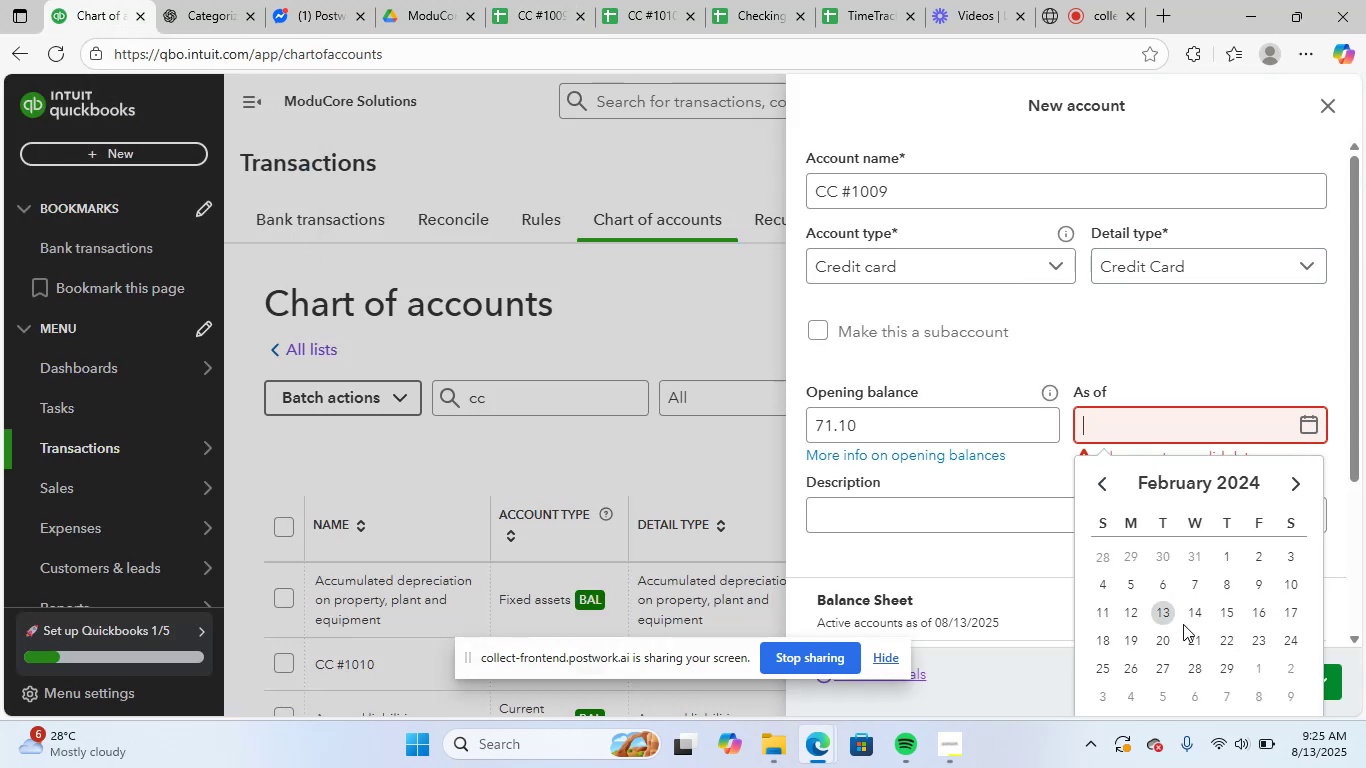 
left_click([1197, 612])
 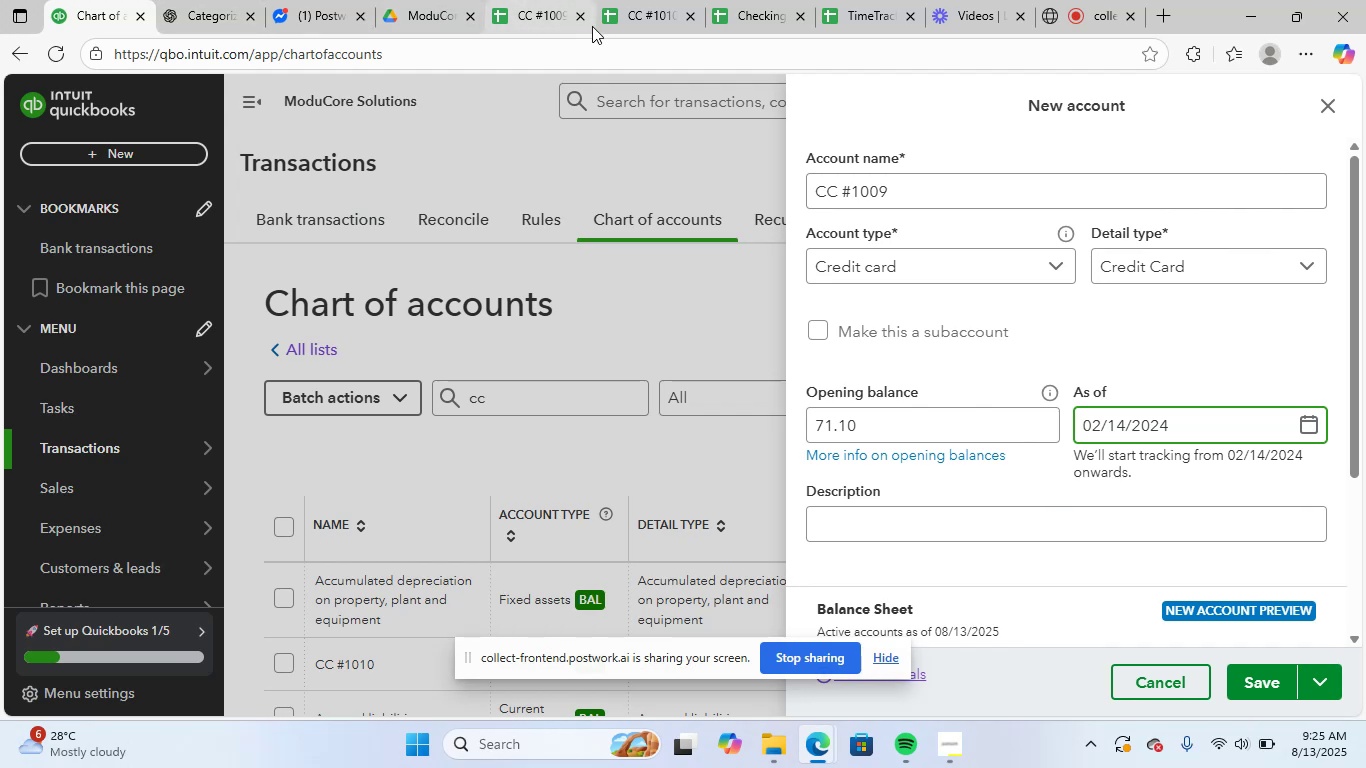 
left_click([544, 15])
 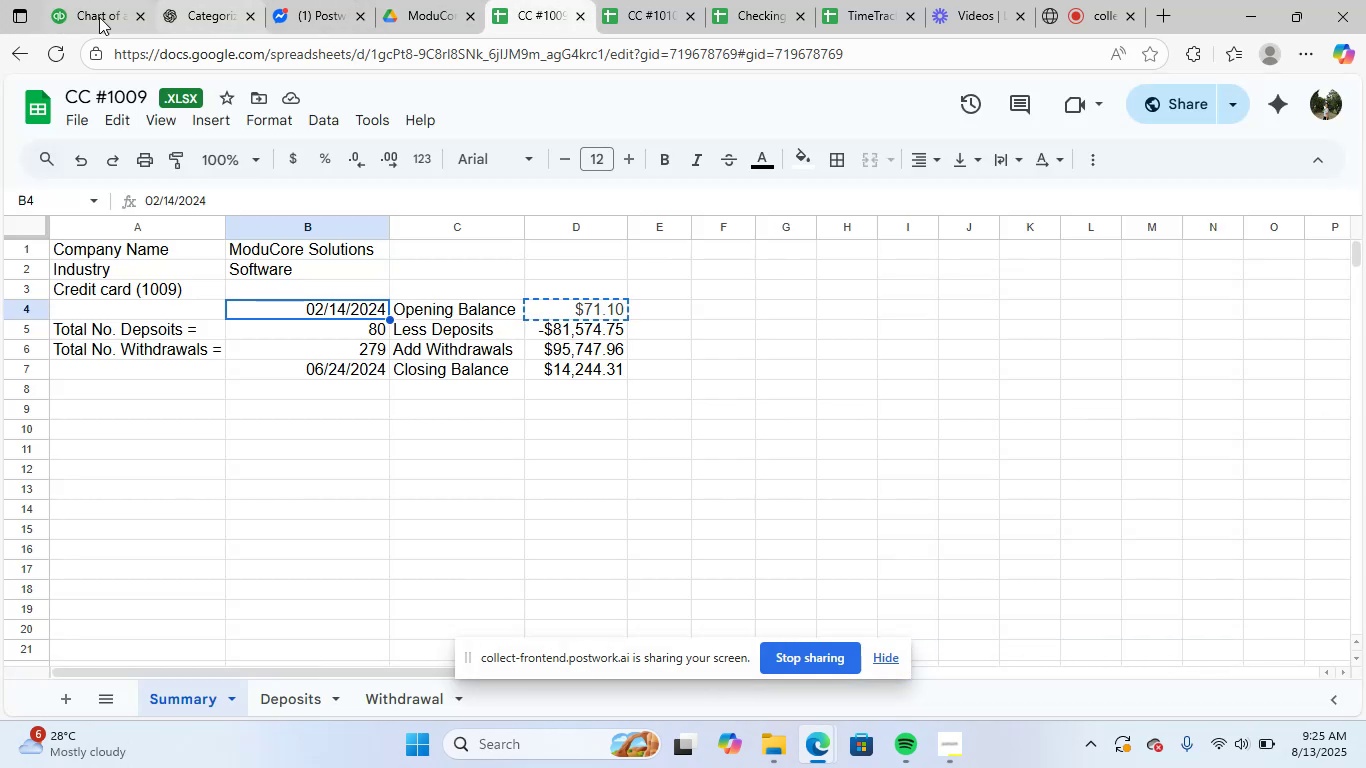 
left_click([97, 17])
 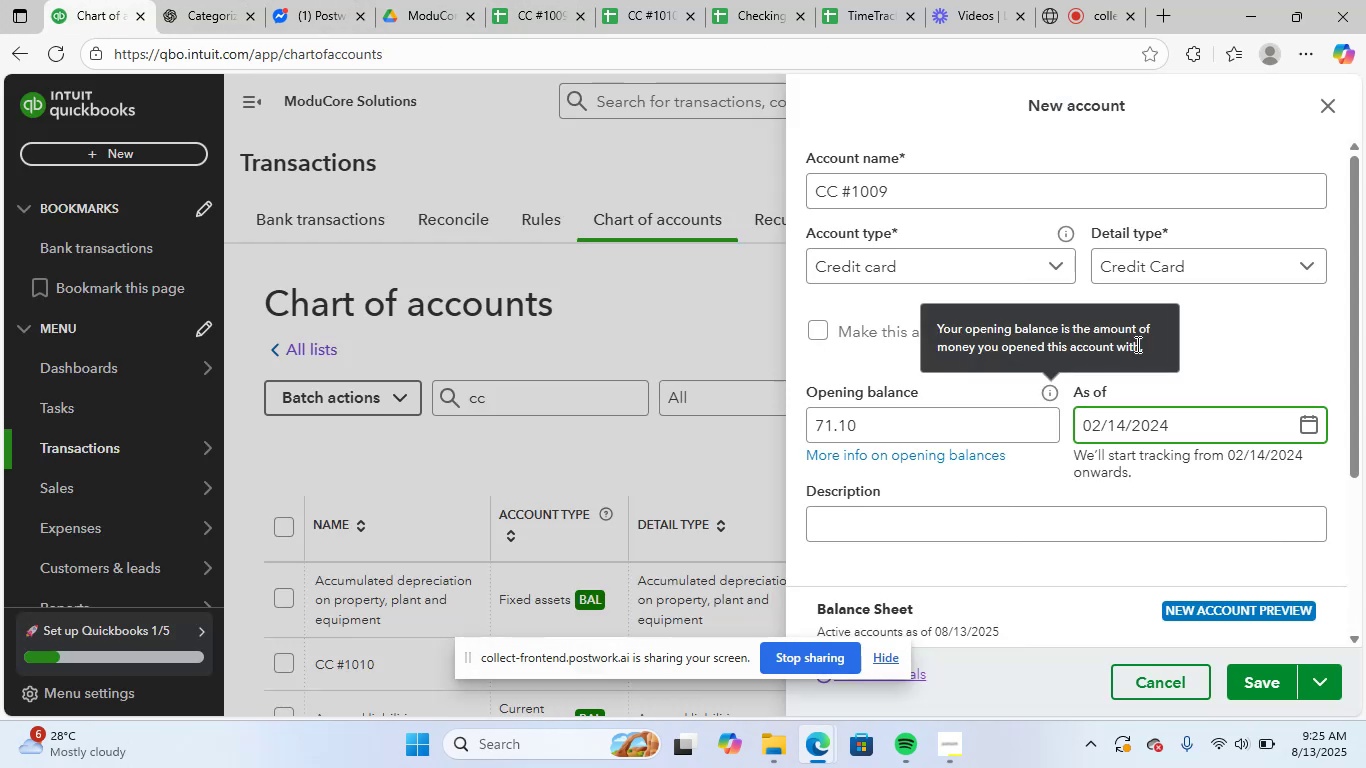 
scroll: coordinate [1162, 489], scroll_direction: down, amount: 2.0
 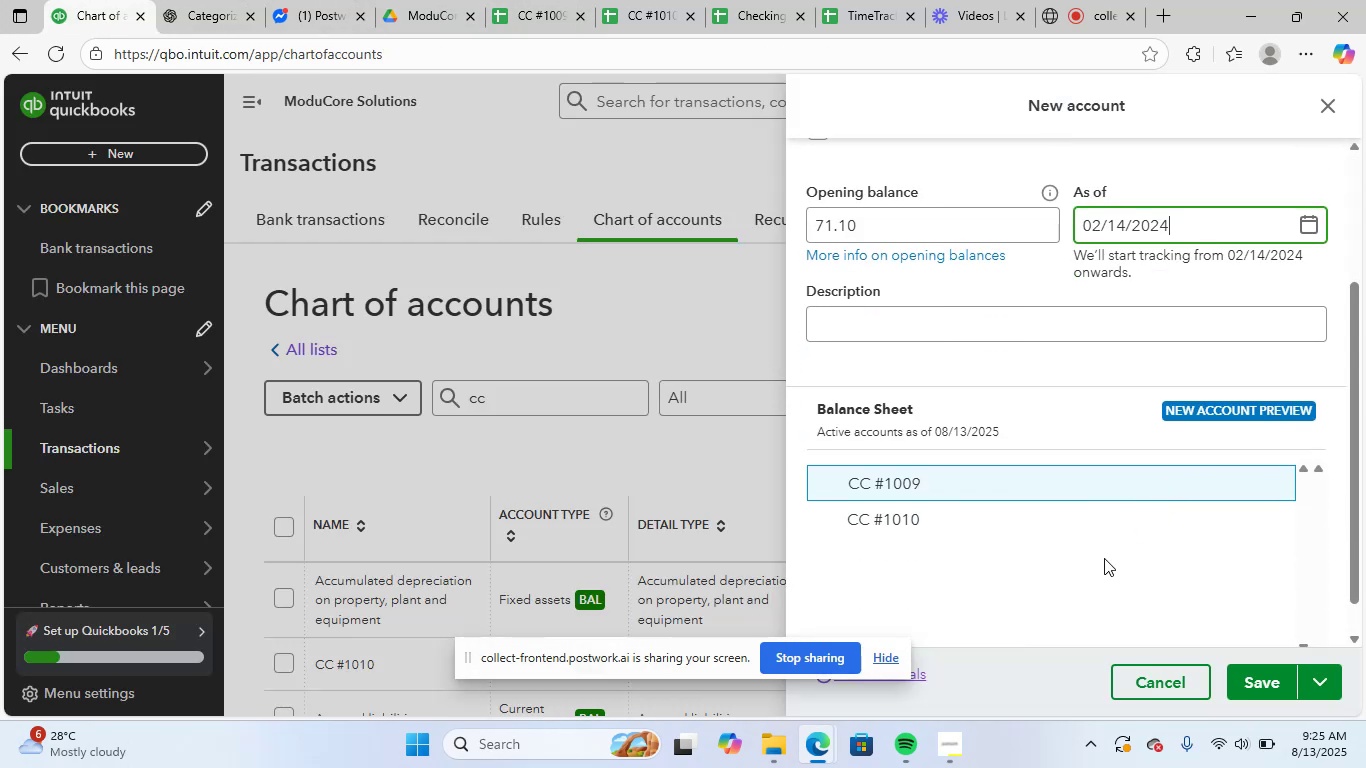 
scroll: coordinate [1019, 508], scroll_direction: up, amount: 3.0
 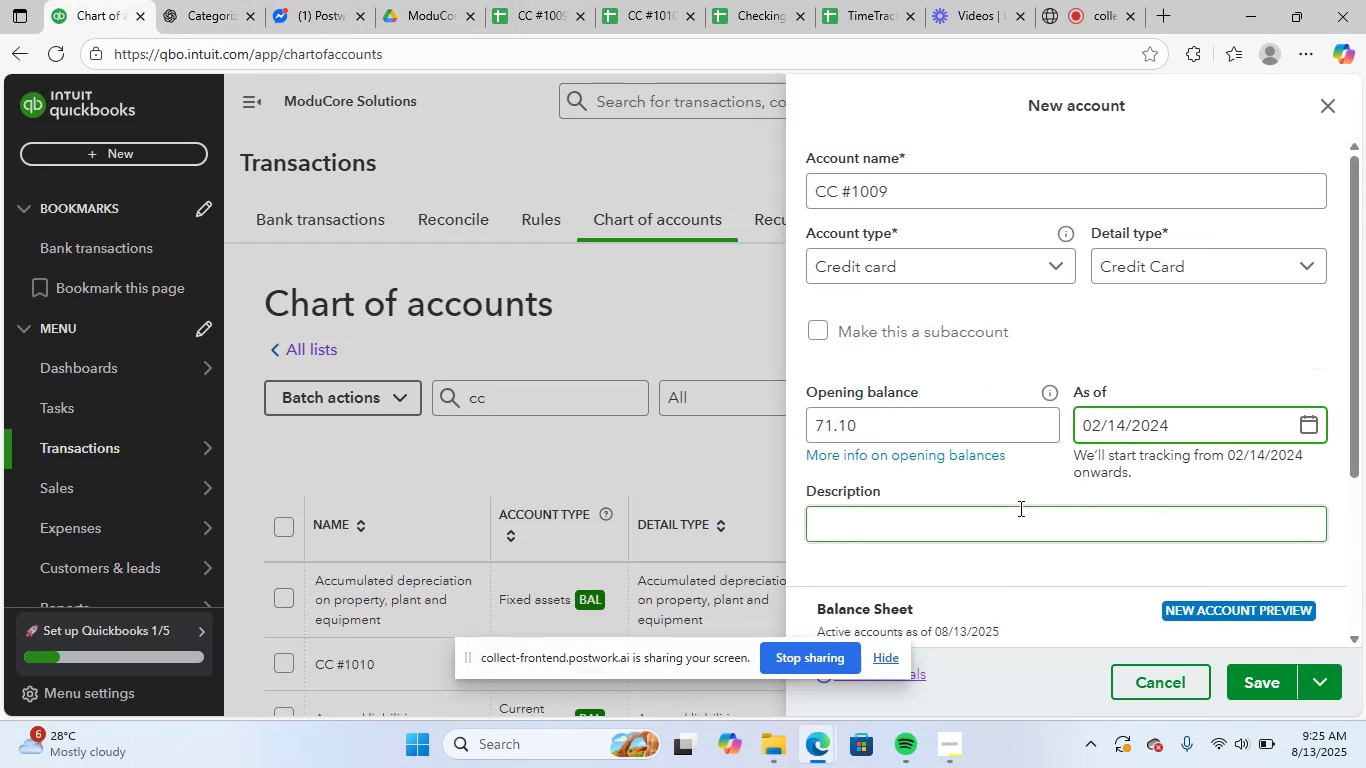 
scroll: coordinate [1019, 508], scroll_direction: down, amount: 3.0
 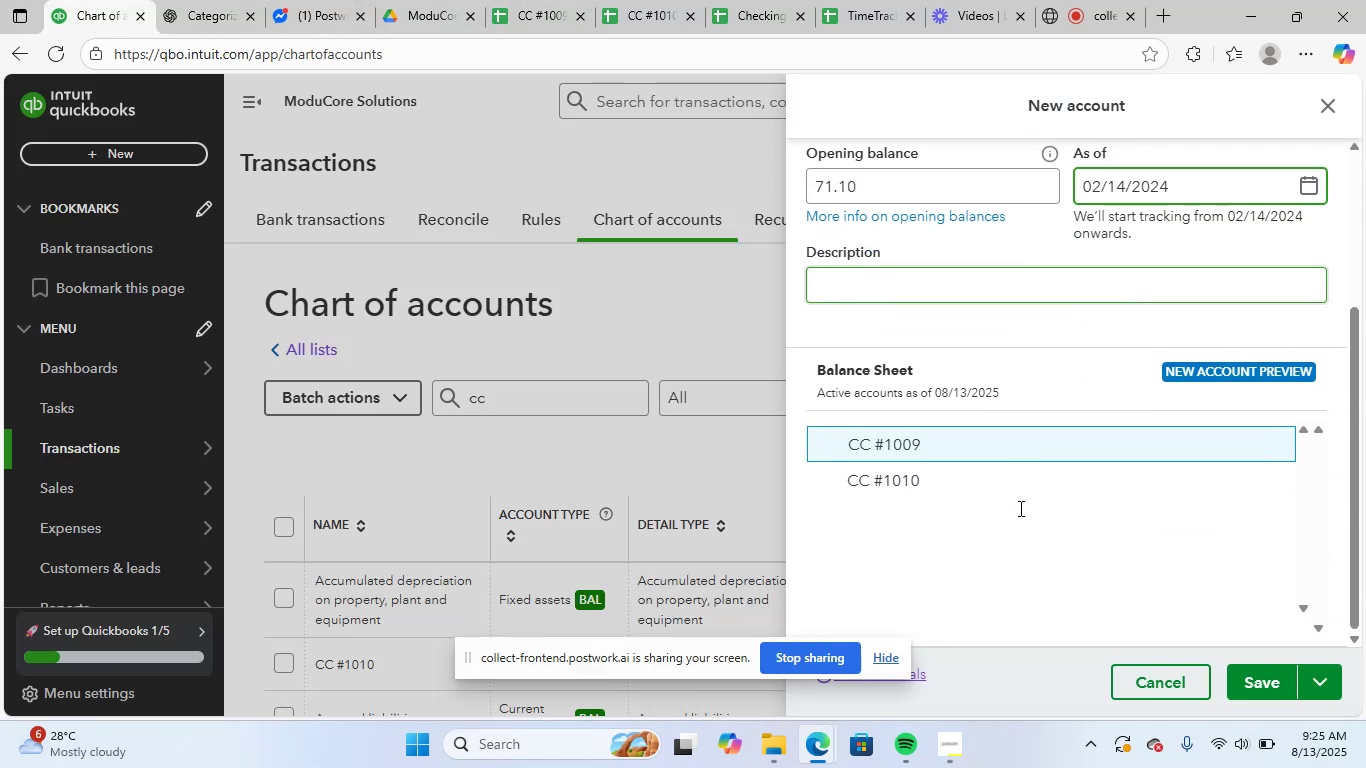 
scroll: coordinate [1019, 508], scroll_direction: up, amount: 4.0
 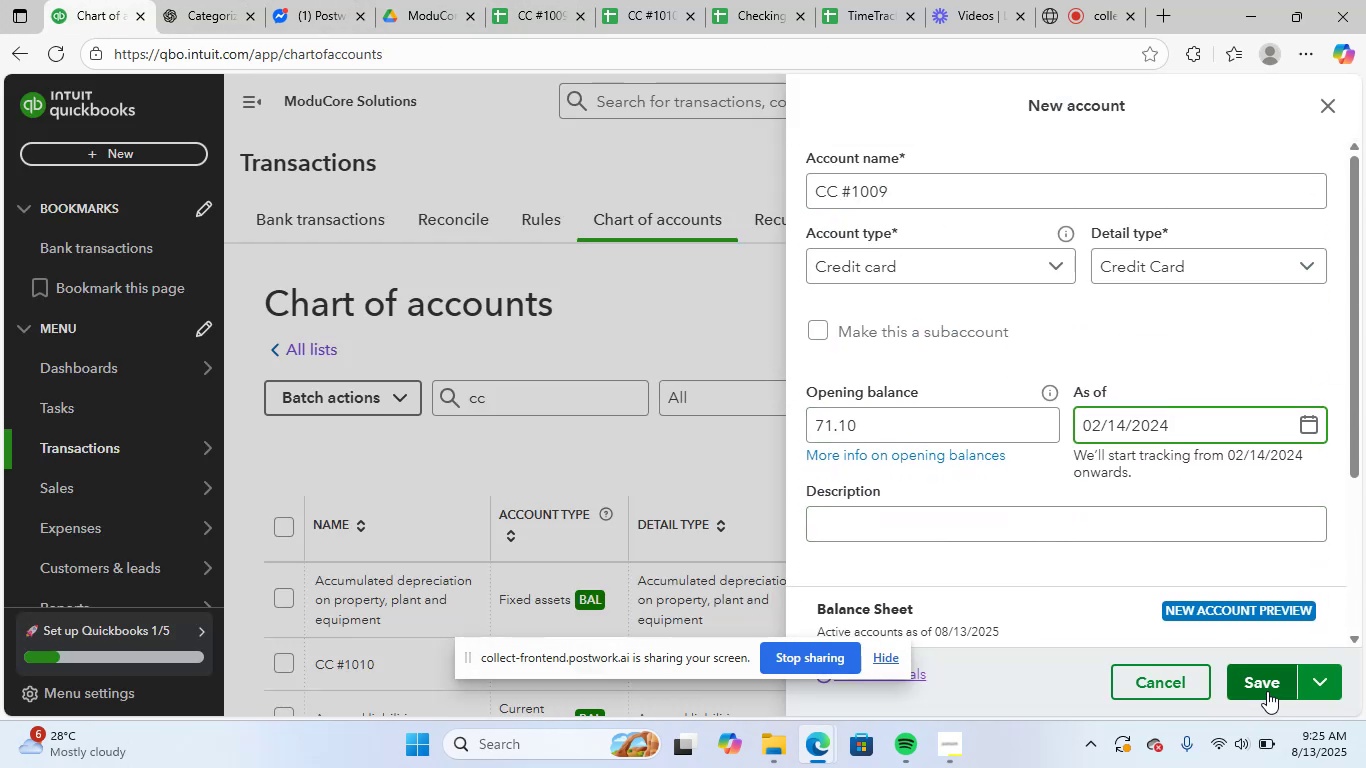 
left_click([1266, 680])
 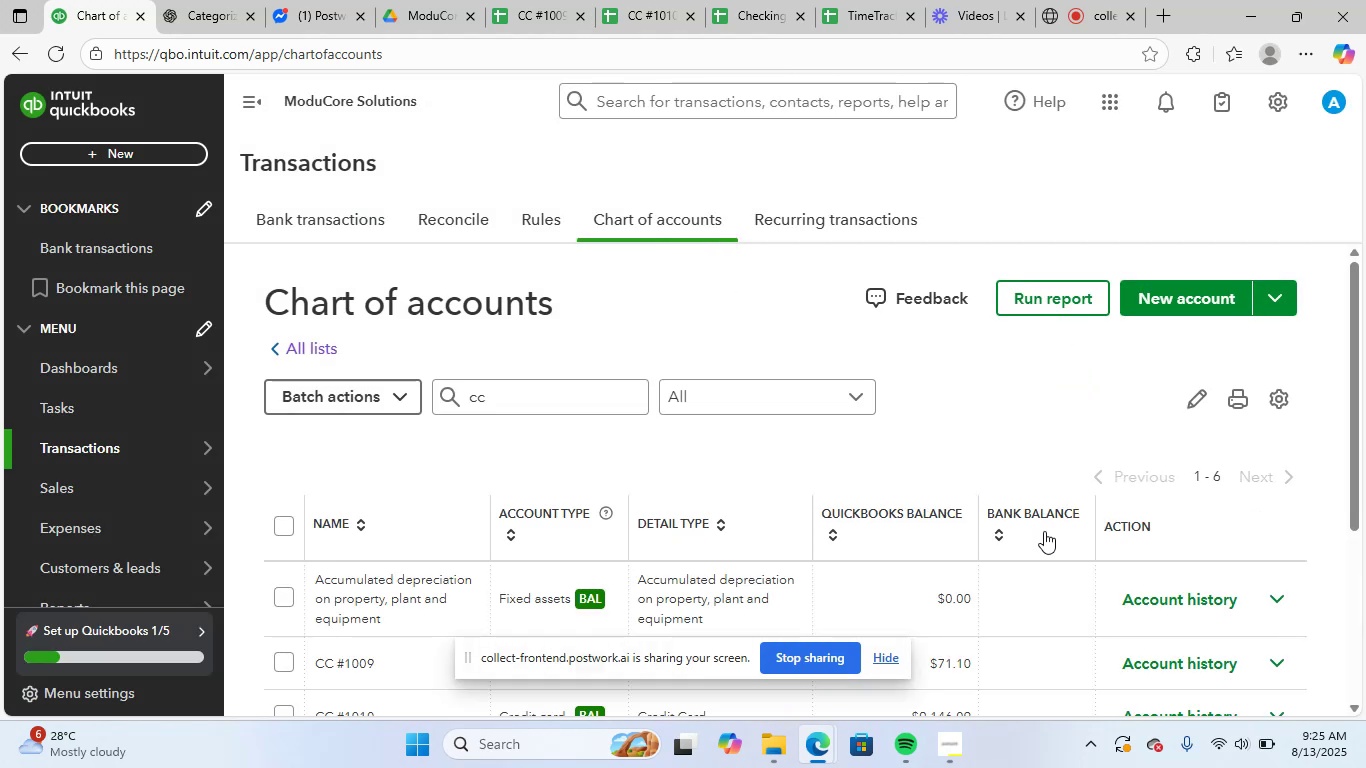 
wait(6.21)
 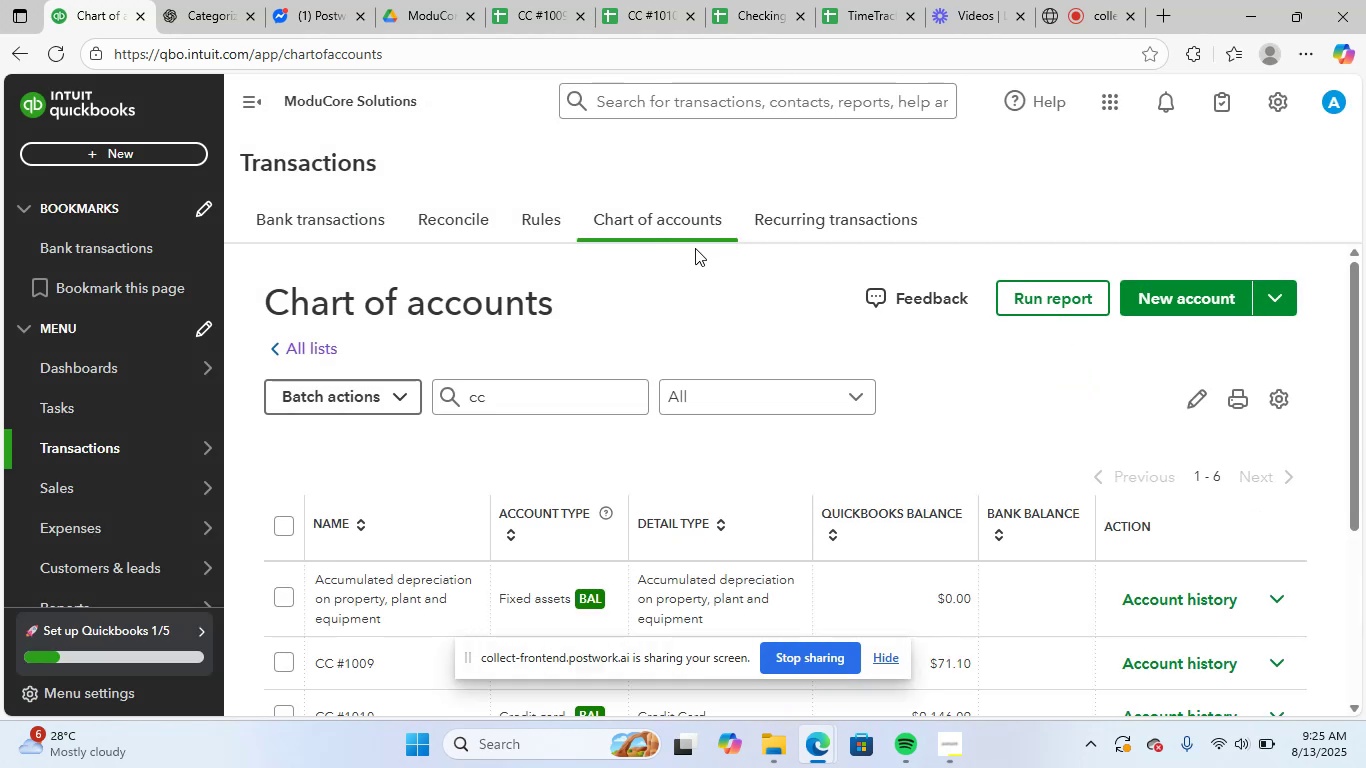 
scroll: coordinate [695, 492], scroll_direction: down, amount: 5.0
 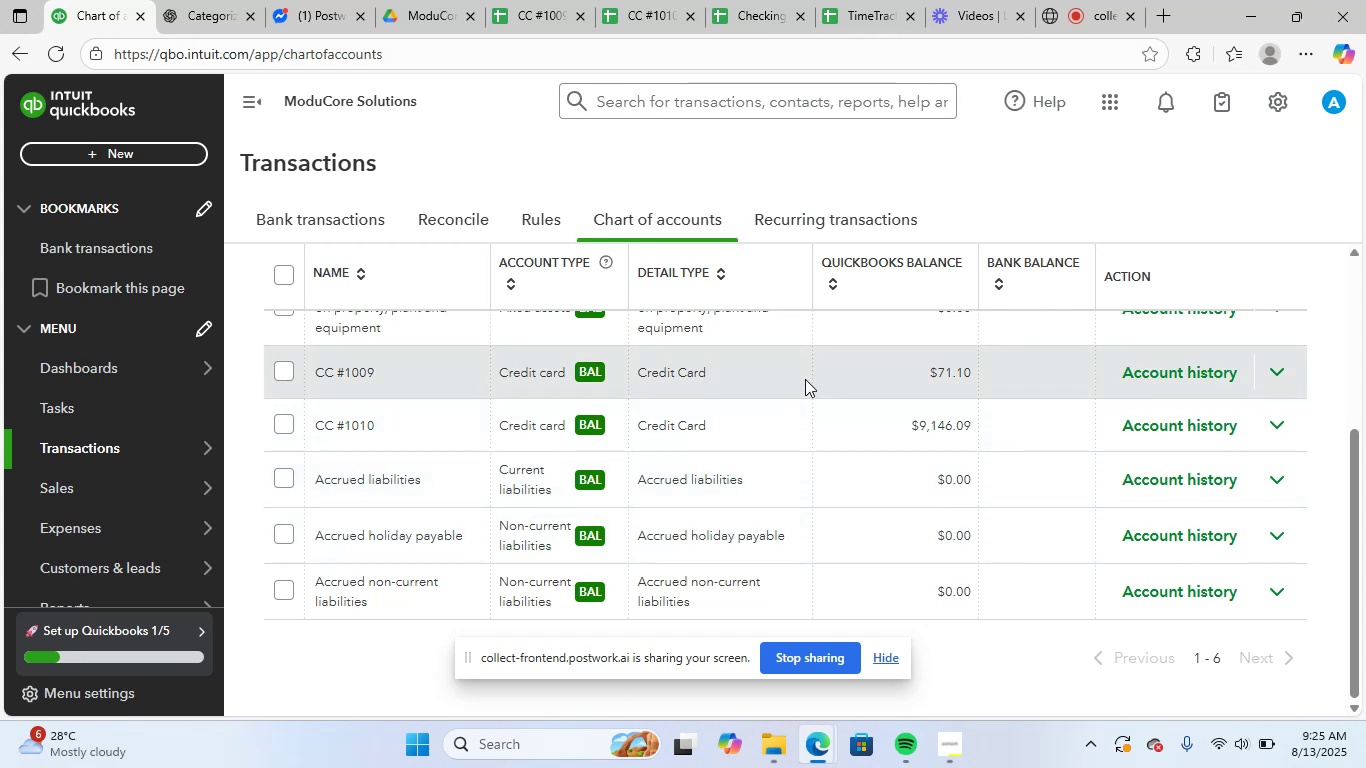 
wait(6.18)
 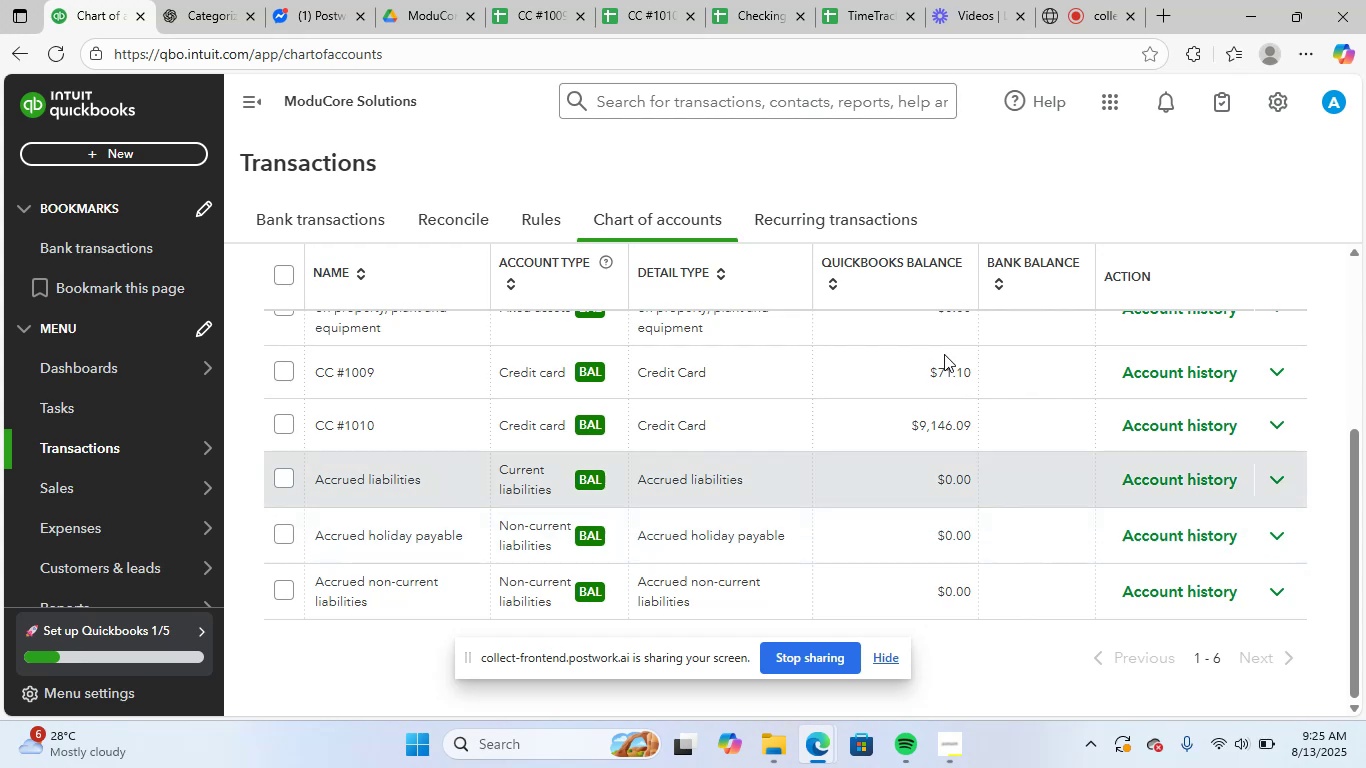 
left_click([857, 378])
 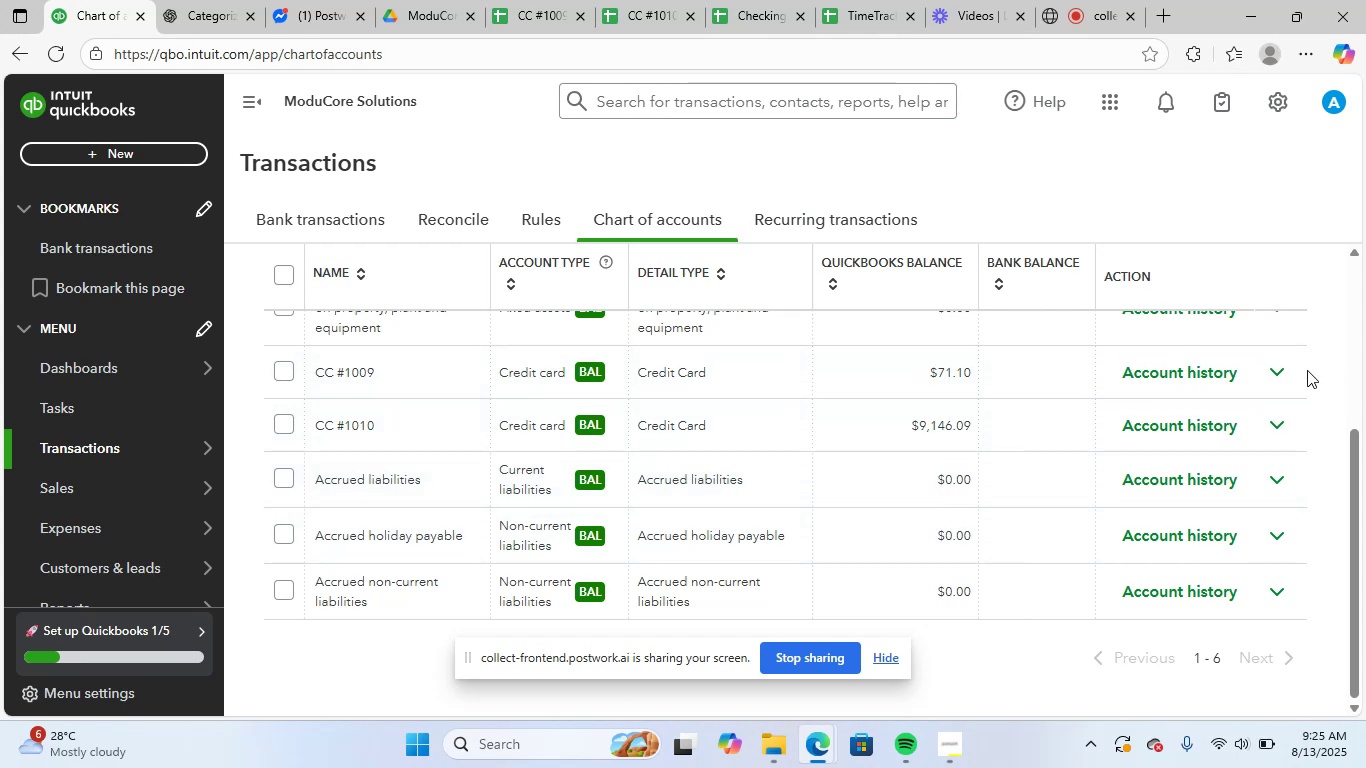 
left_click([1267, 367])
 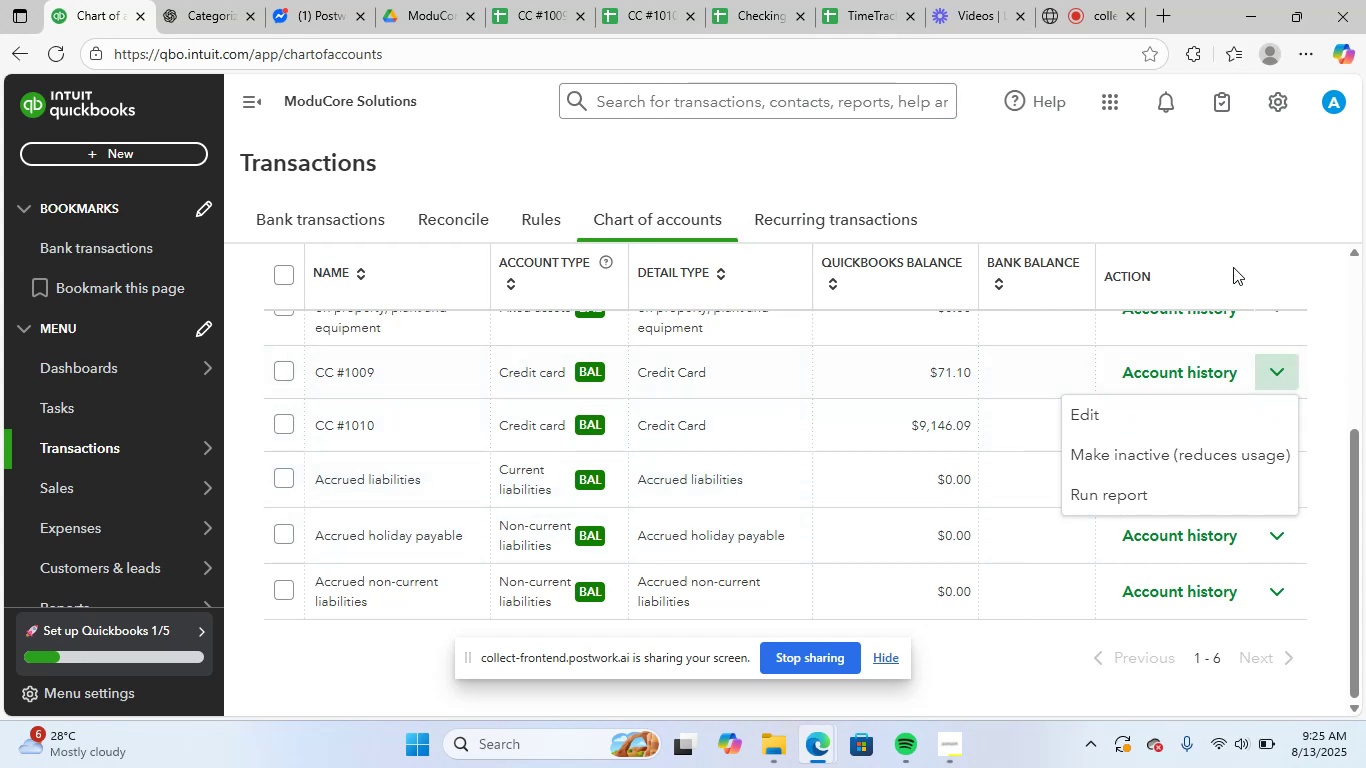 
left_click([1246, 265])
 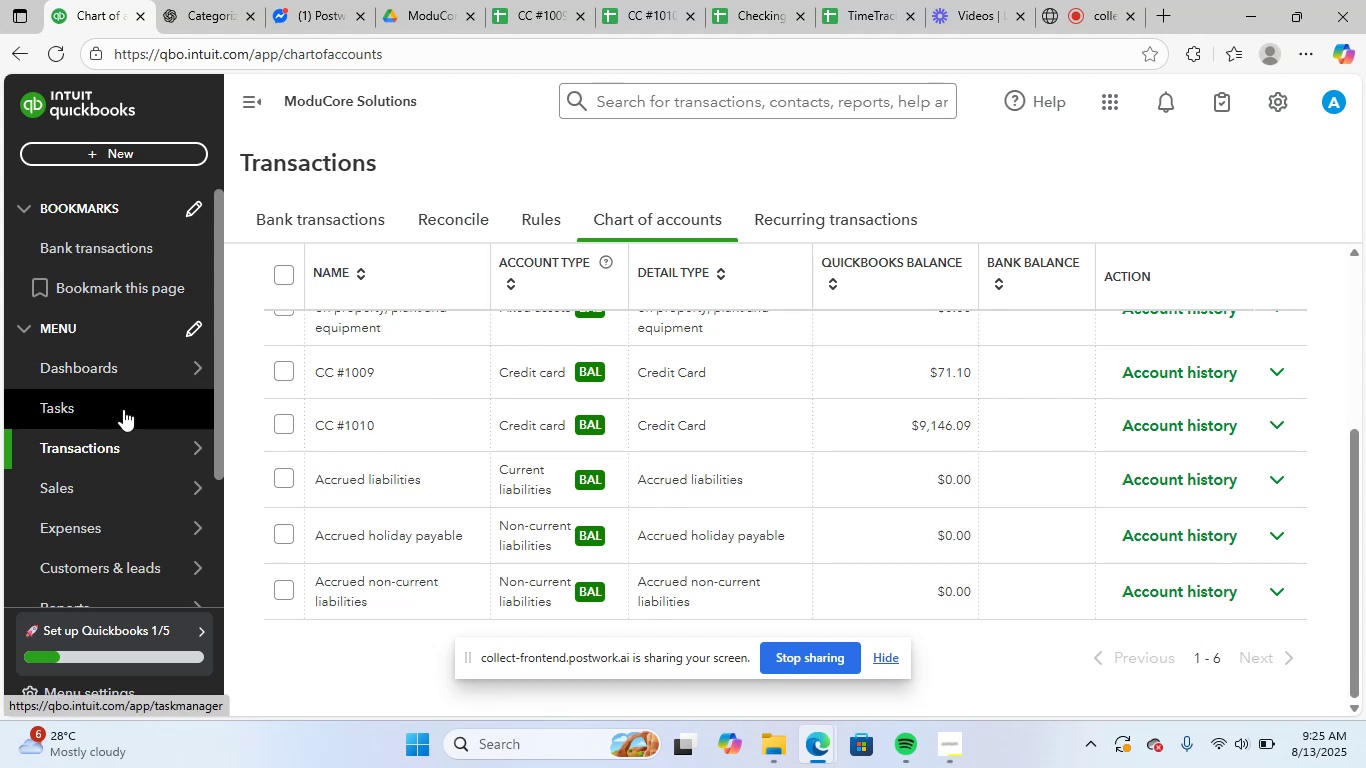 
scroll: coordinate [123, 409], scroll_direction: down, amount: 1.0
 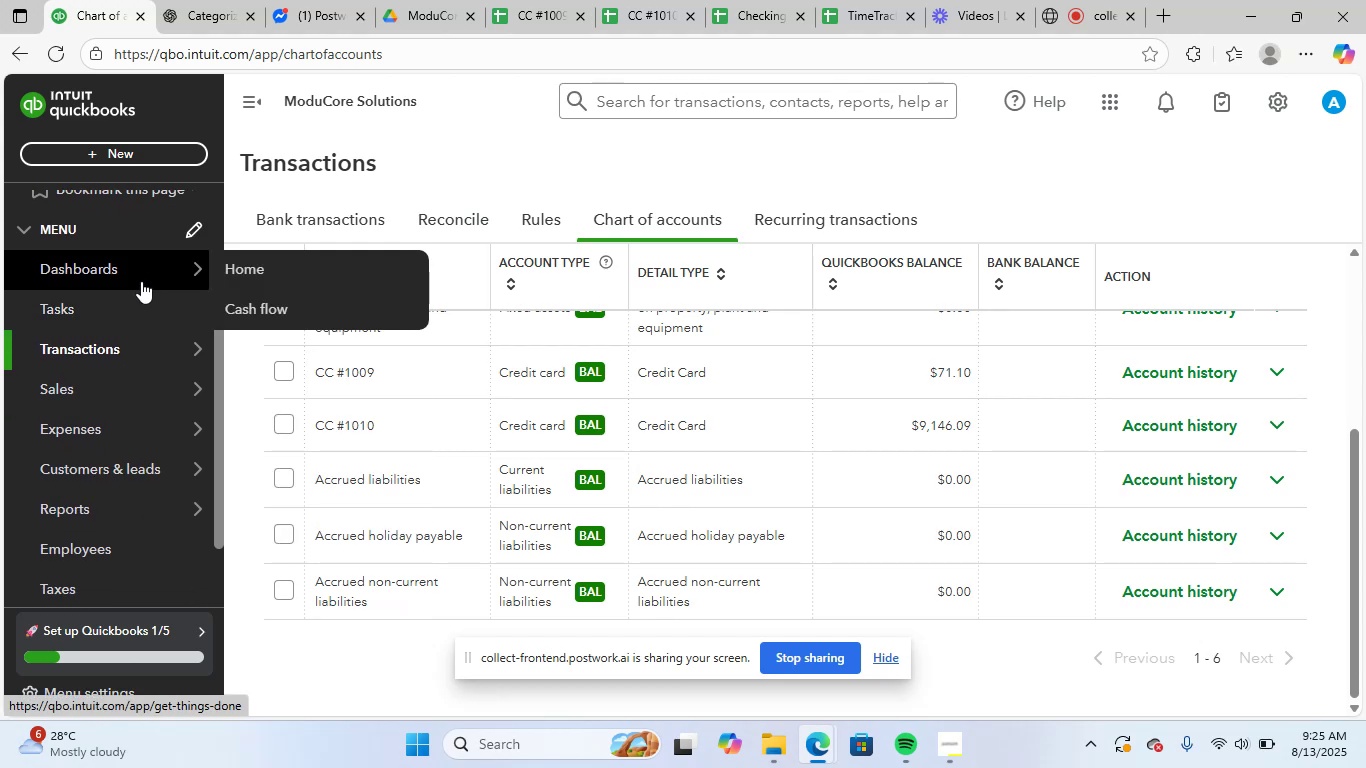 
mouse_move([140, 341])
 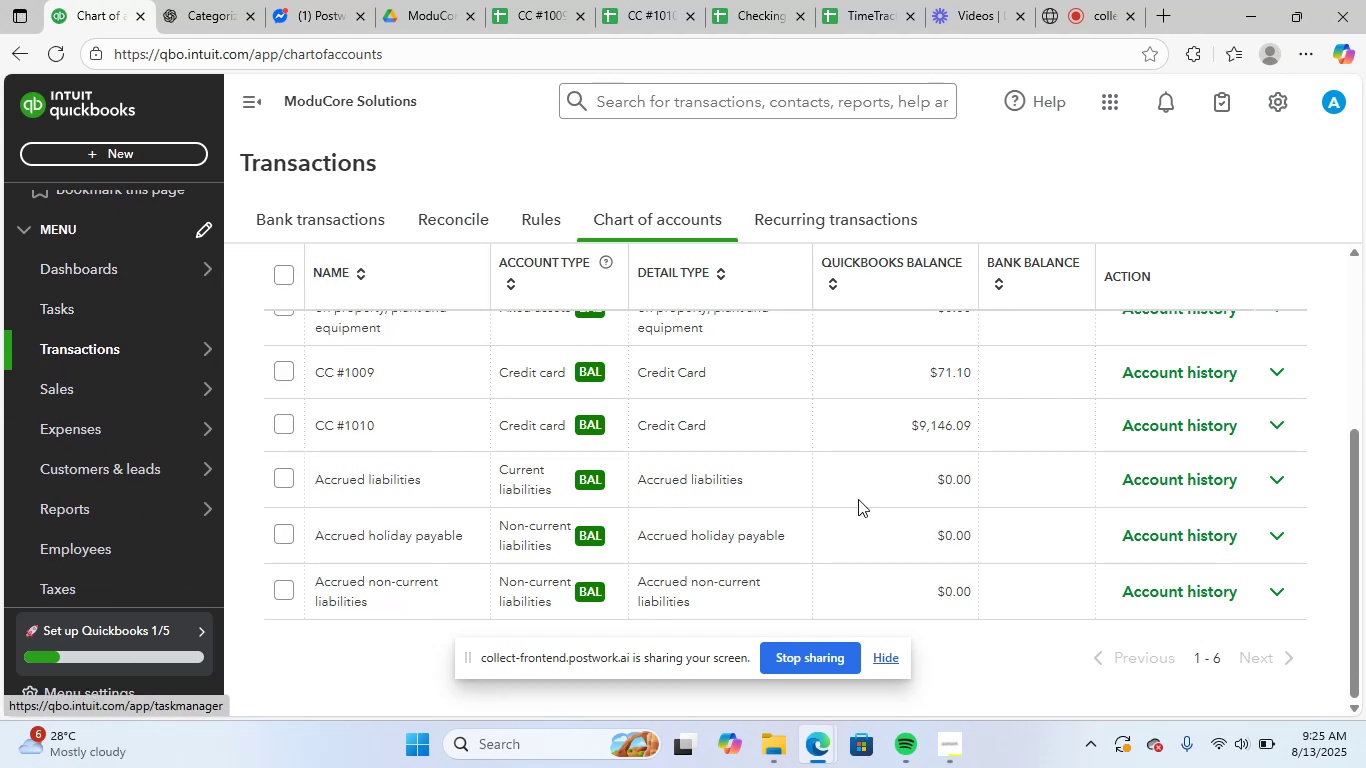 
scroll: coordinate [893, 504], scroll_direction: up, amount: 4.0
 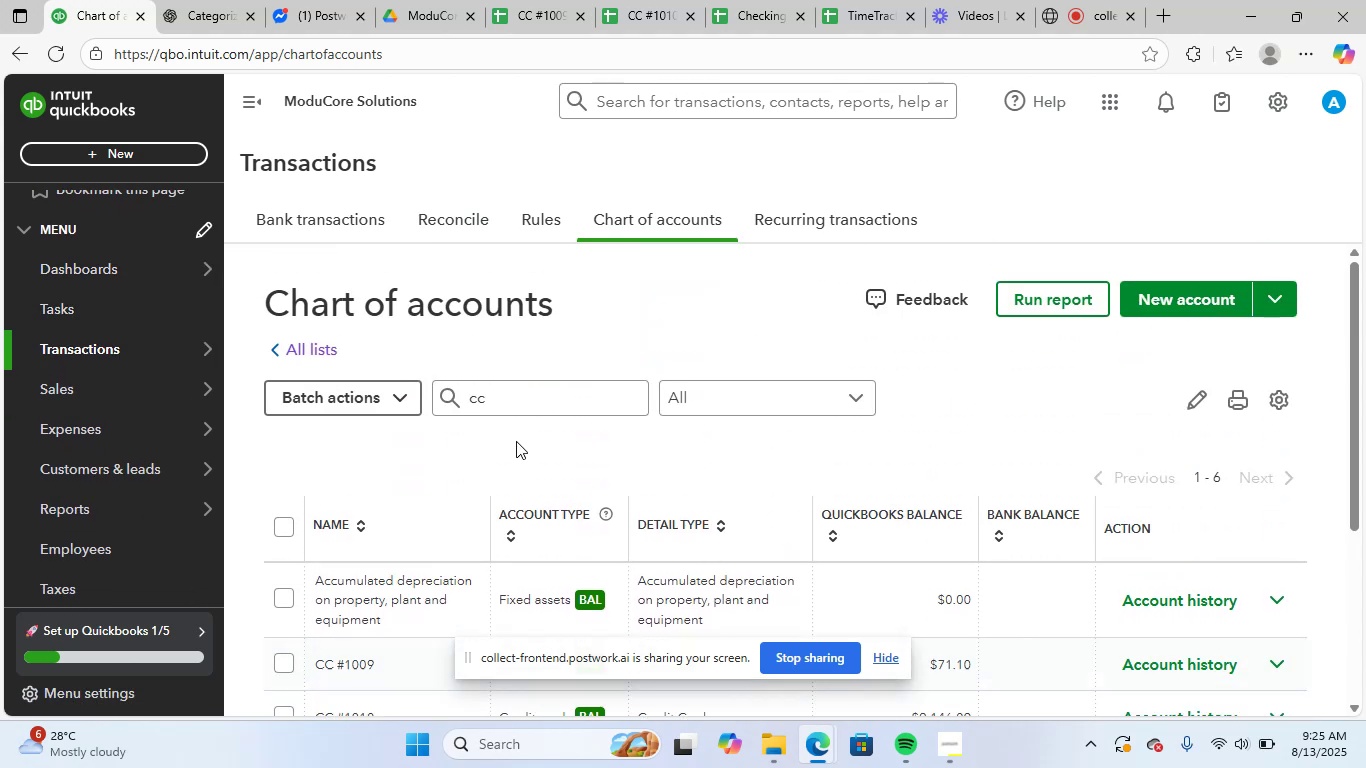 
scroll: coordinate [997, 497], scroll_direction: none, amount: 0.0
 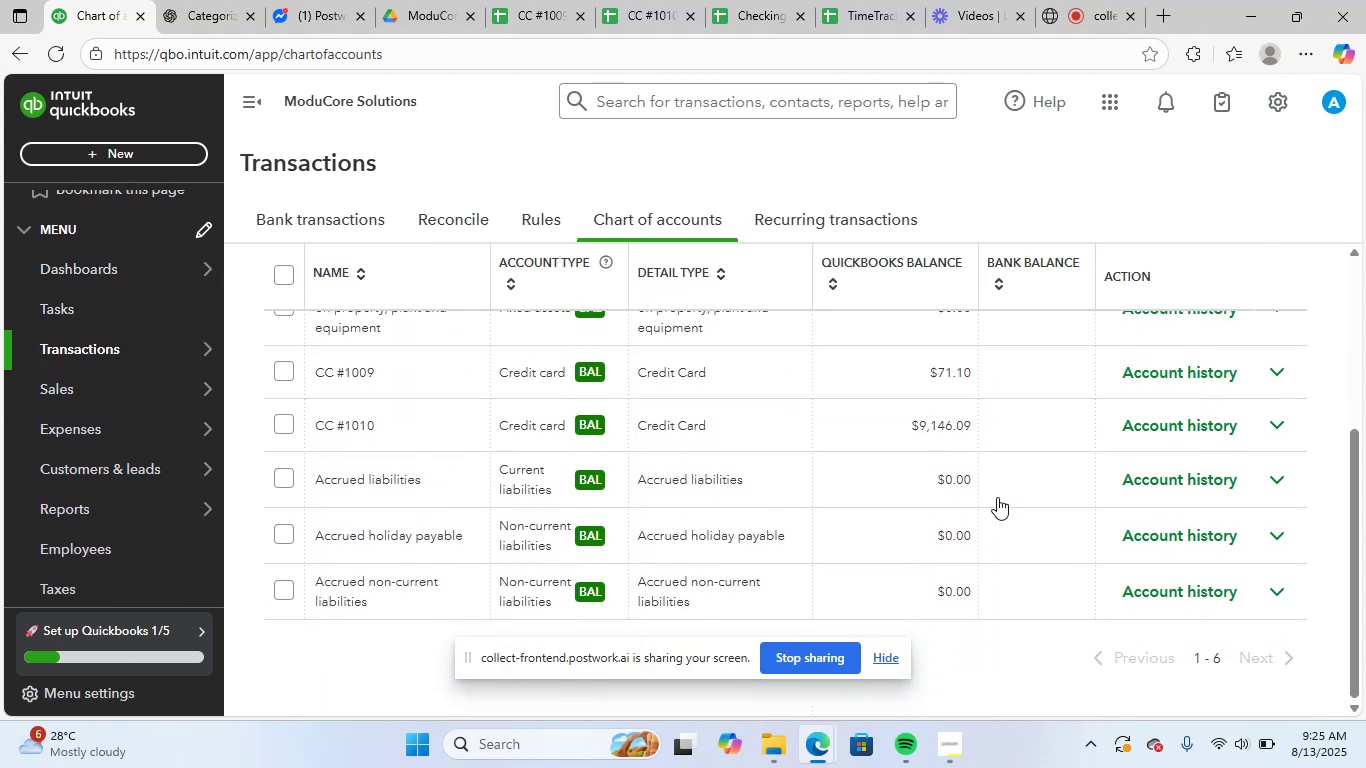 
scroll: coordinate [657, 481], scroll_direction: up, amount: 5.0
 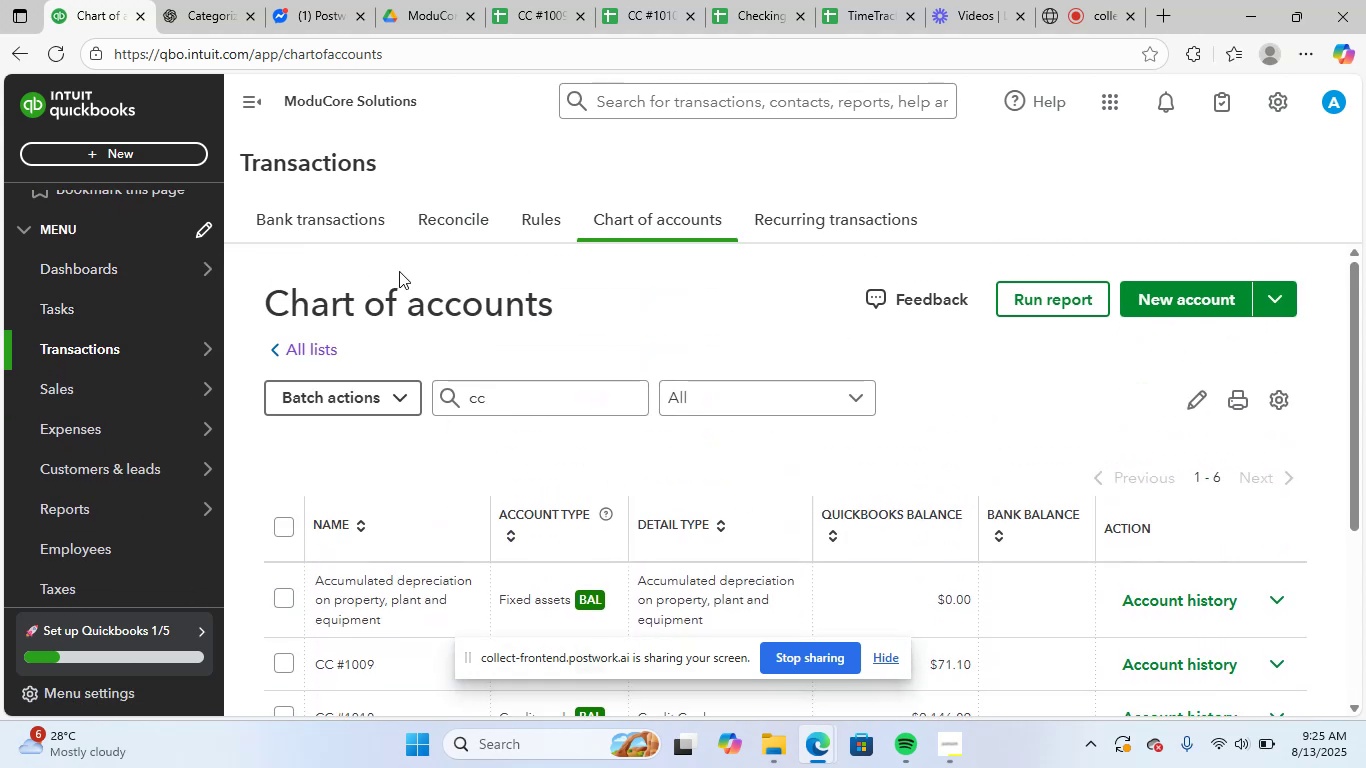 
left_click([326, 223])
 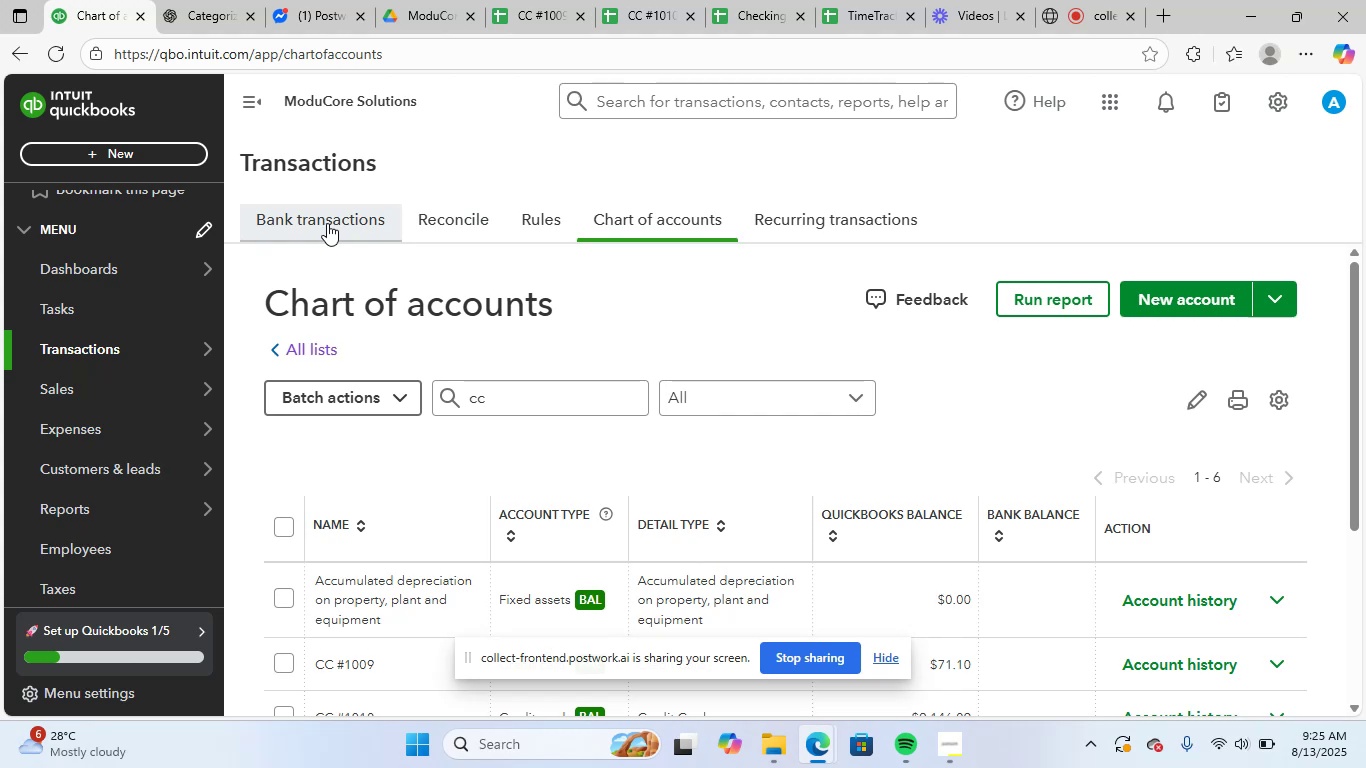 
mouse_move([741, 341])
 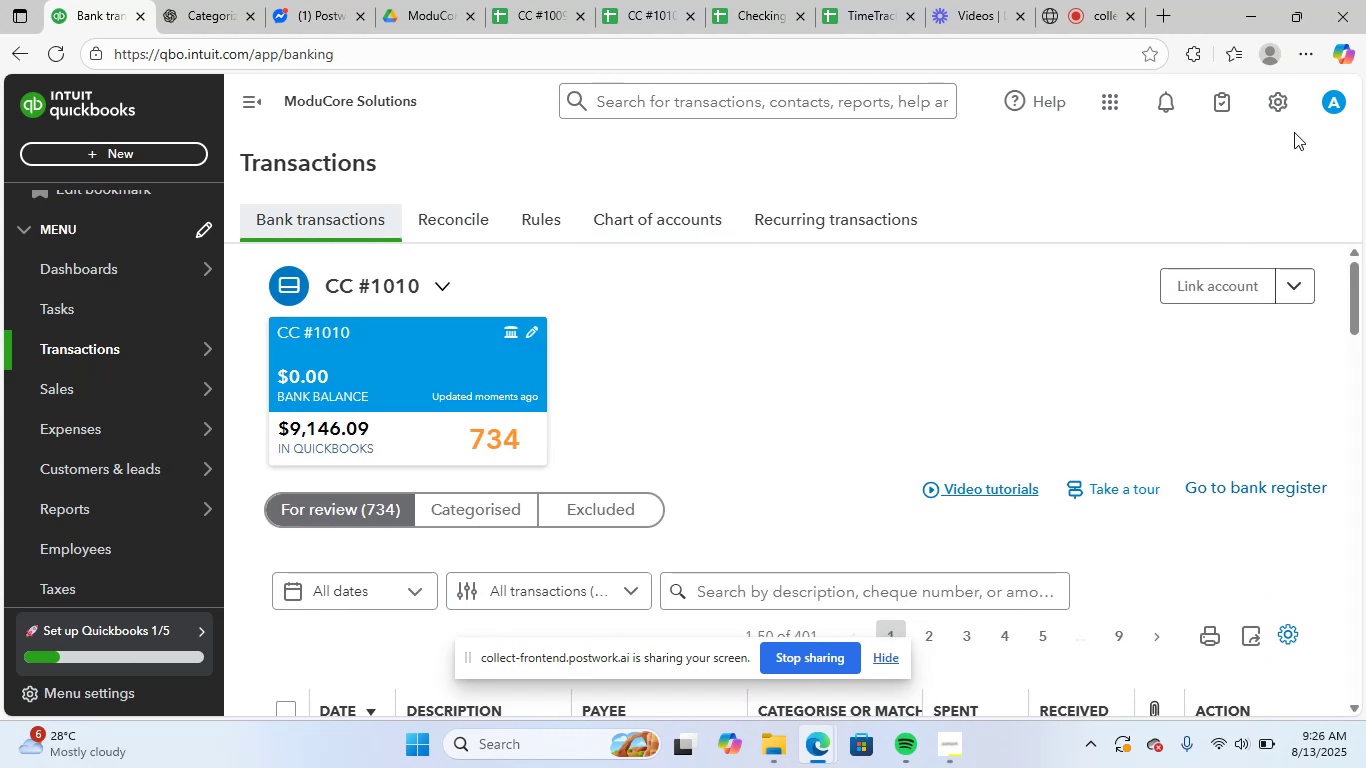 
left_click([1282, 112])
 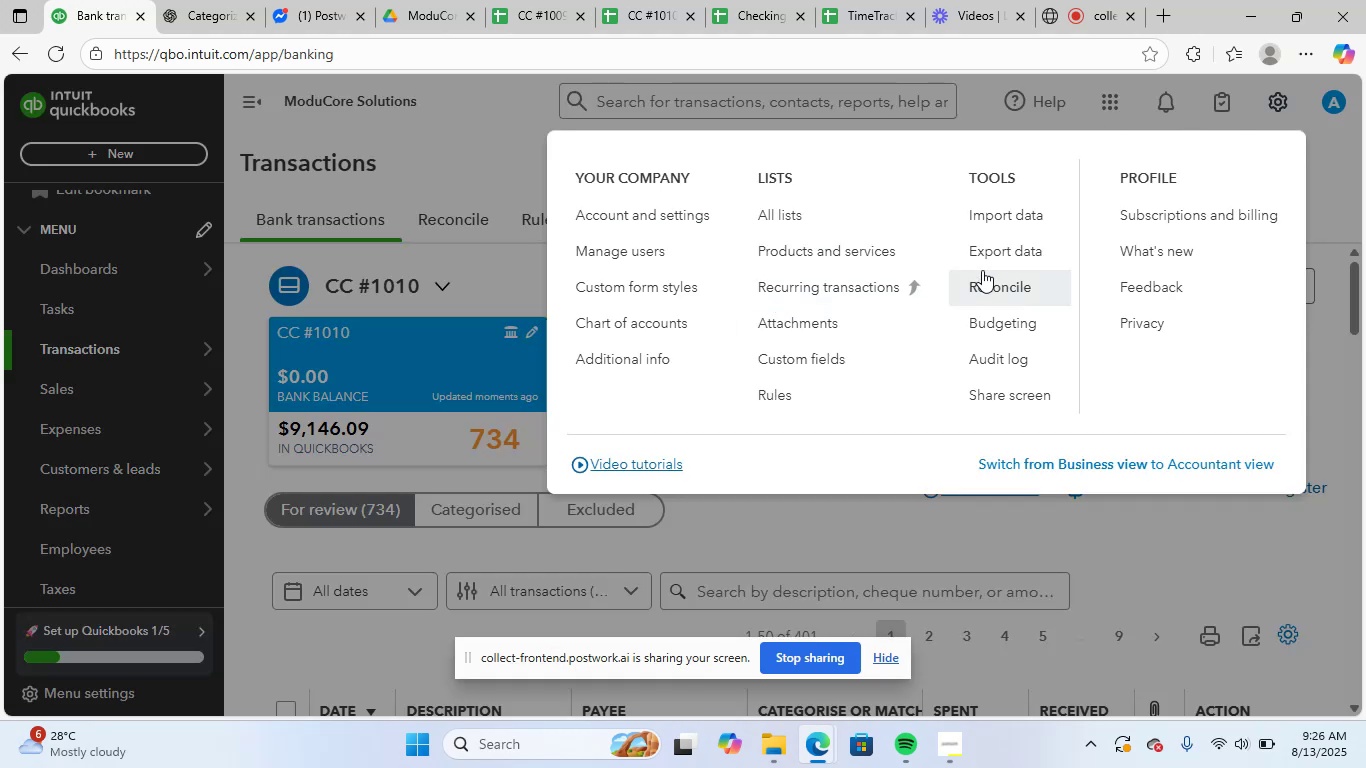 
left_click([1012, 219])
 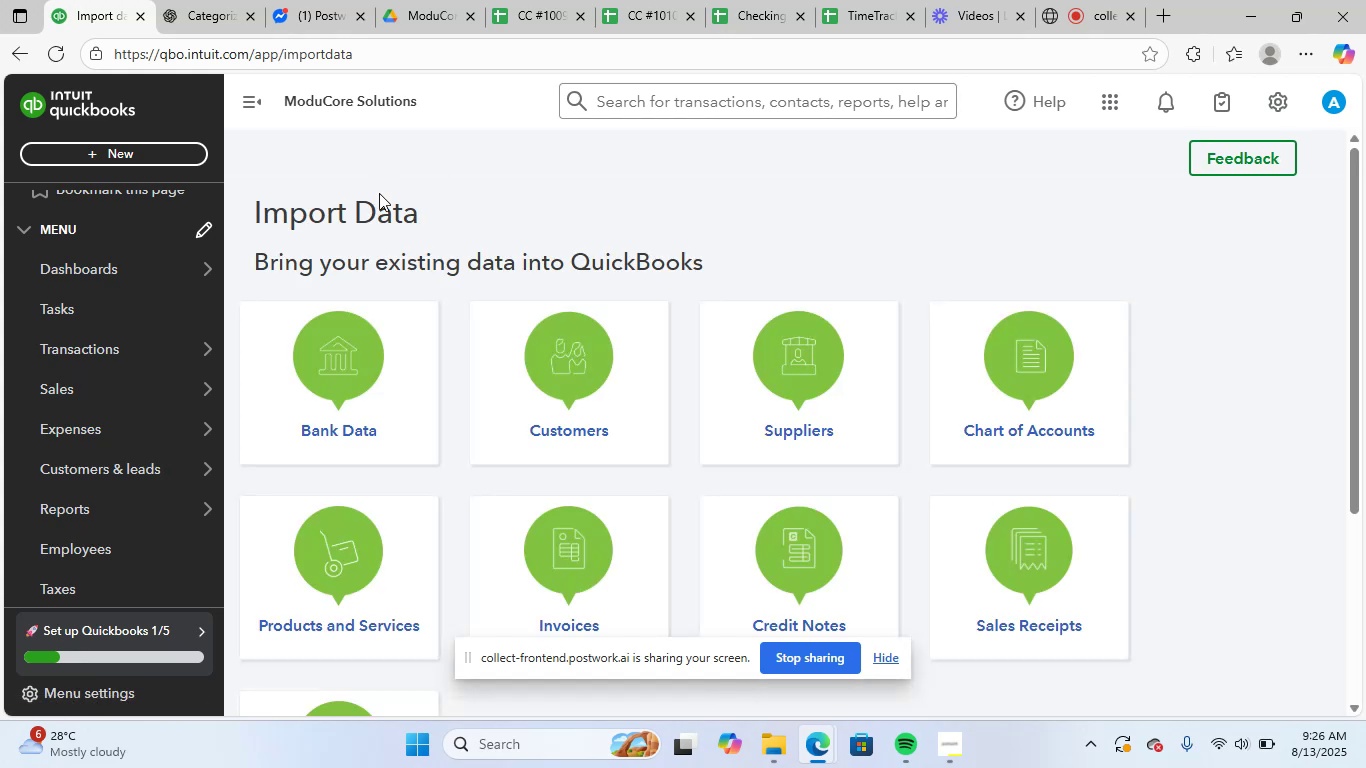 
left_click([338, 416])
 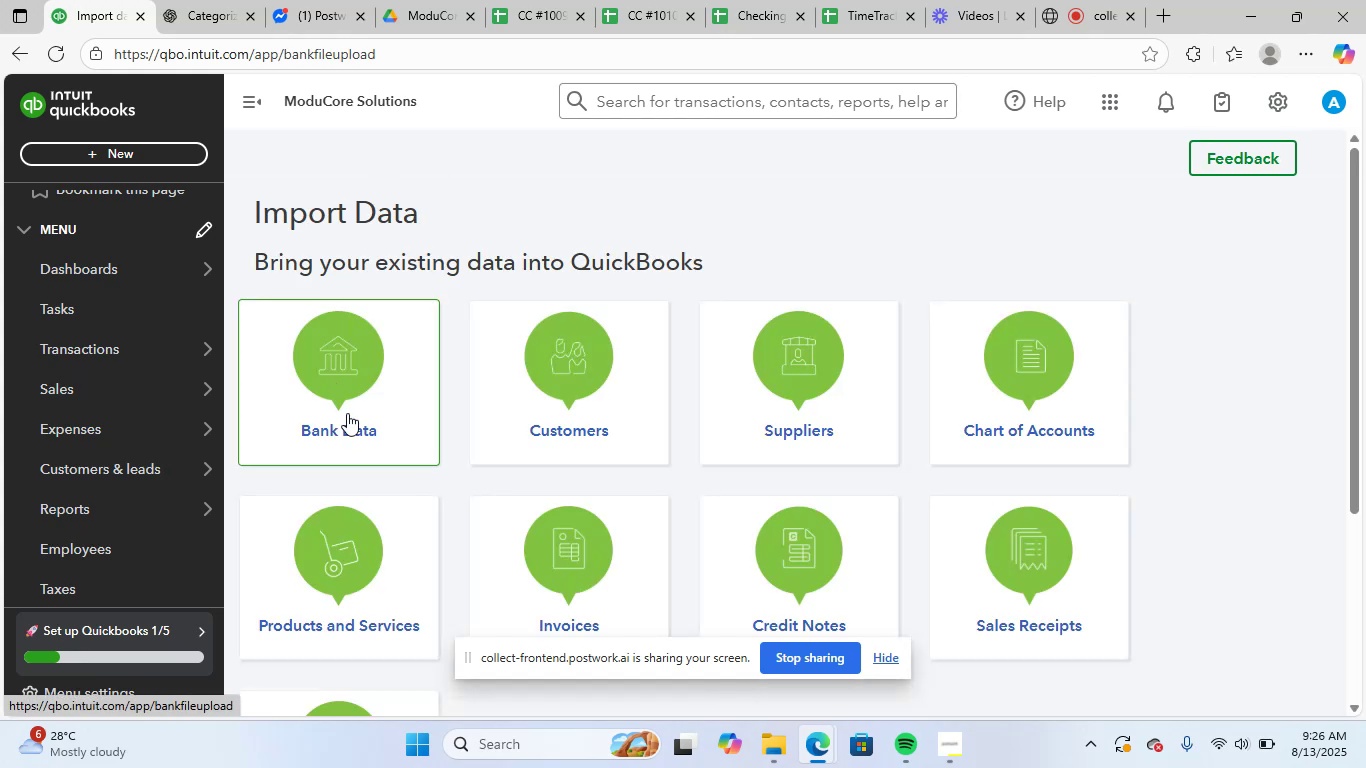 
mouse_move([467, 287])
 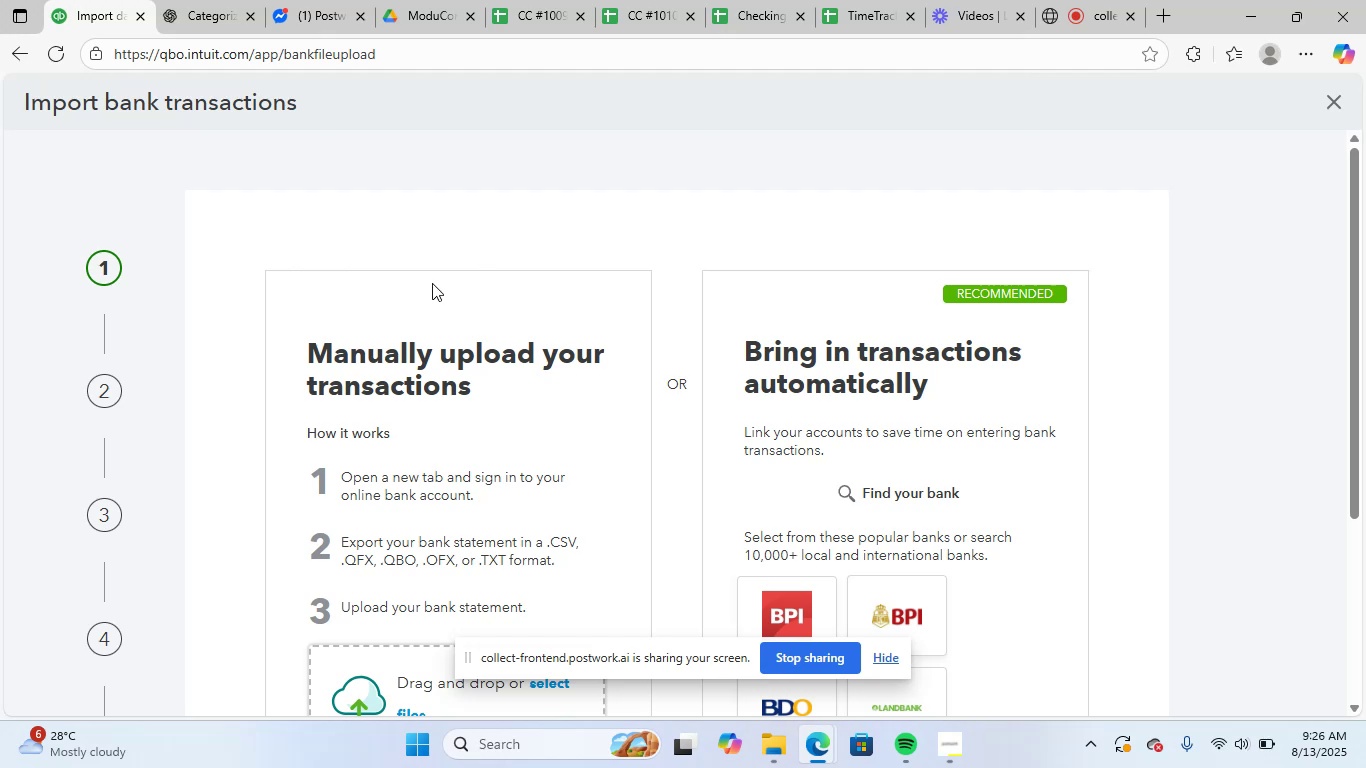 
scroll: coordinate [500, 387], scroll_direction: down, amount: 1.0
 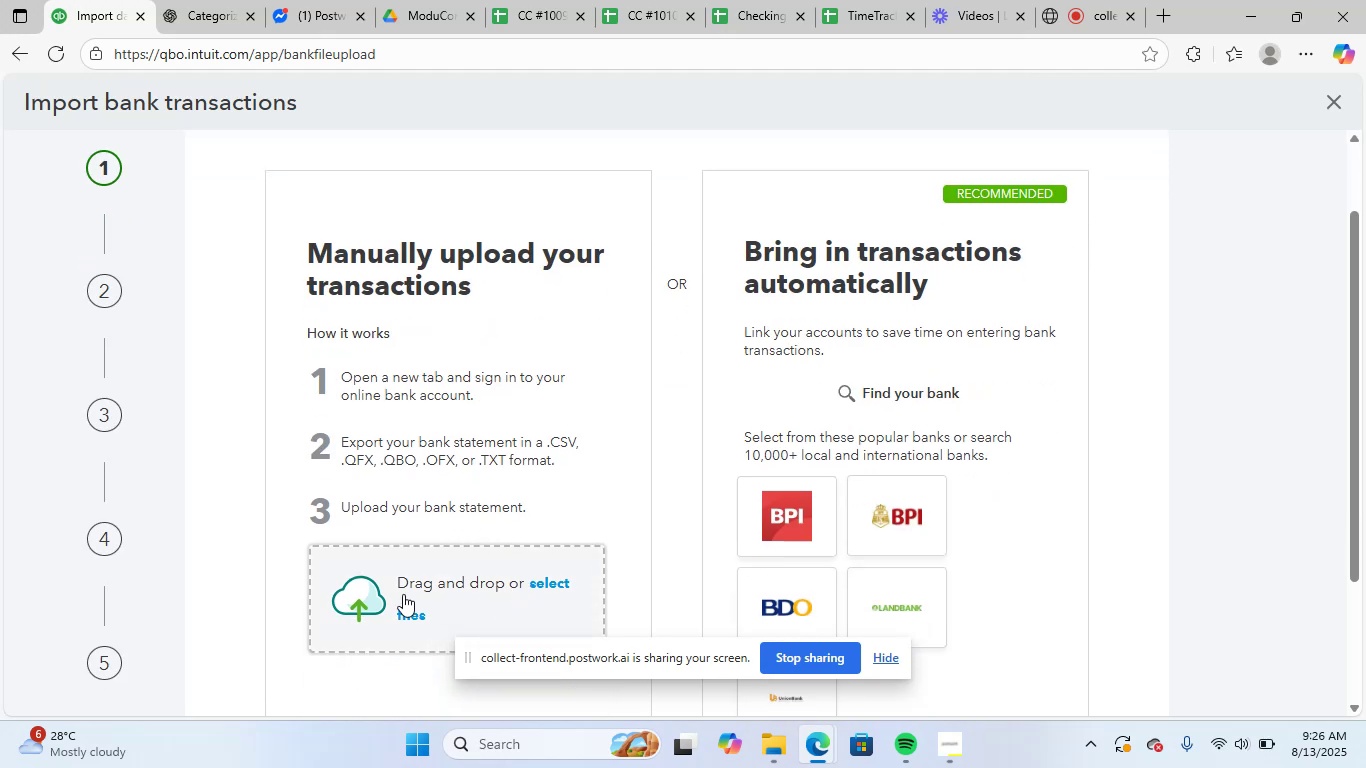 
left_click([403, 594])
 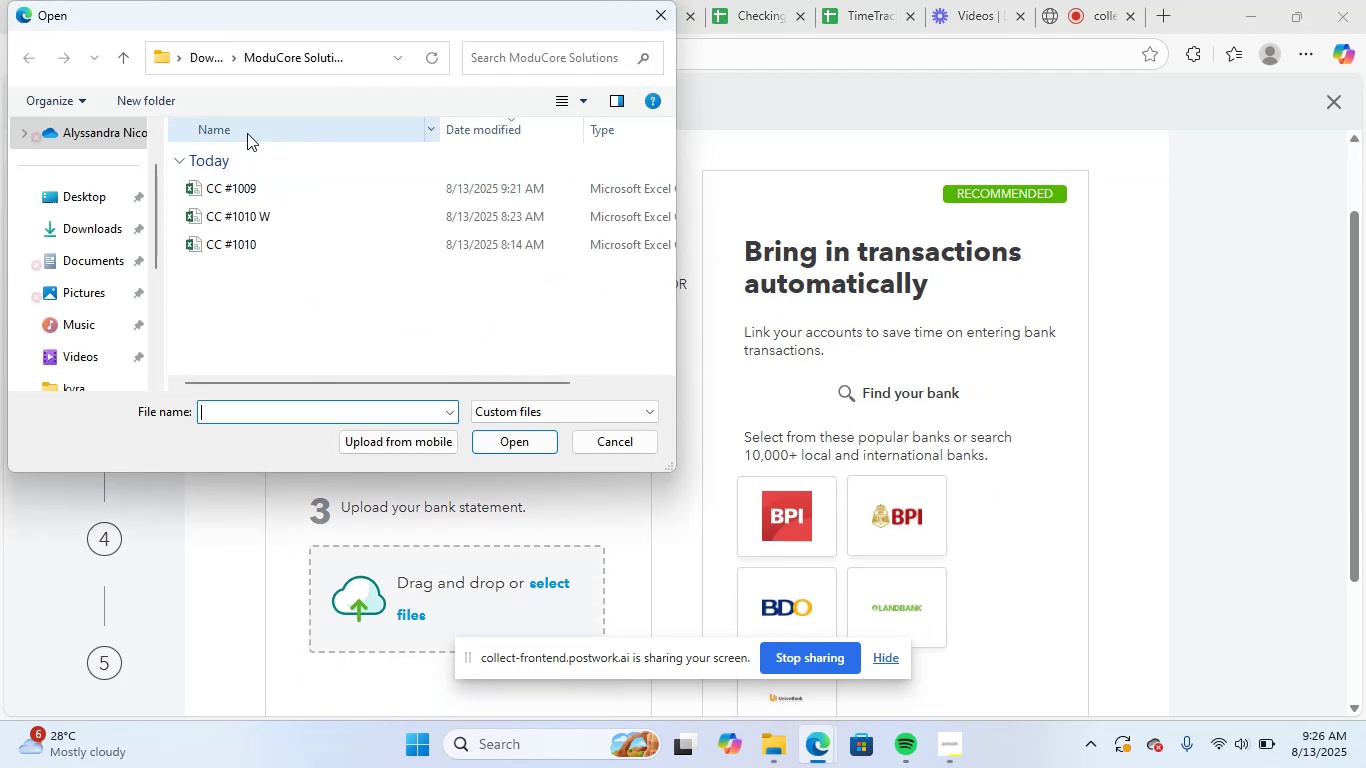 
left_click([230, 189])
 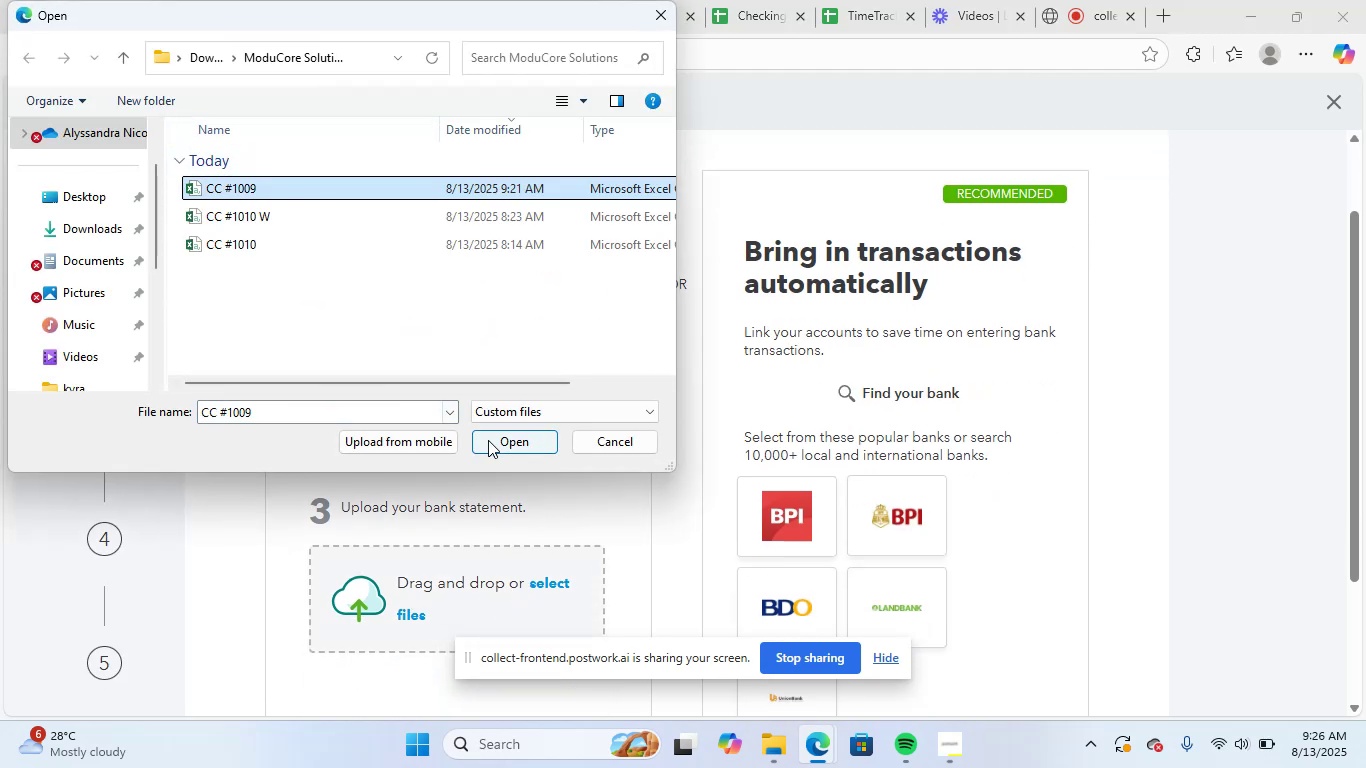 
left_click([491, 442])
 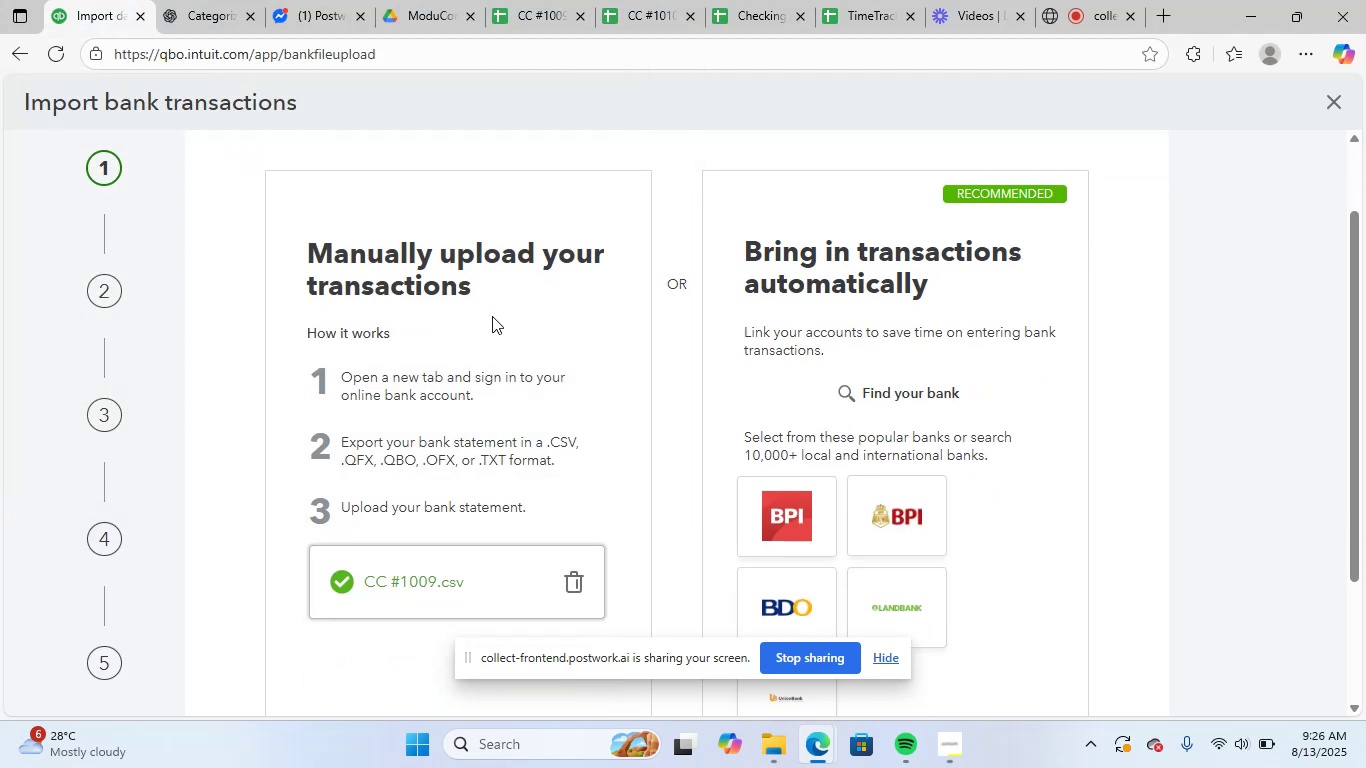 
scroll: coordinate [915, 473], scroll_direction: down, amount: 3.0
 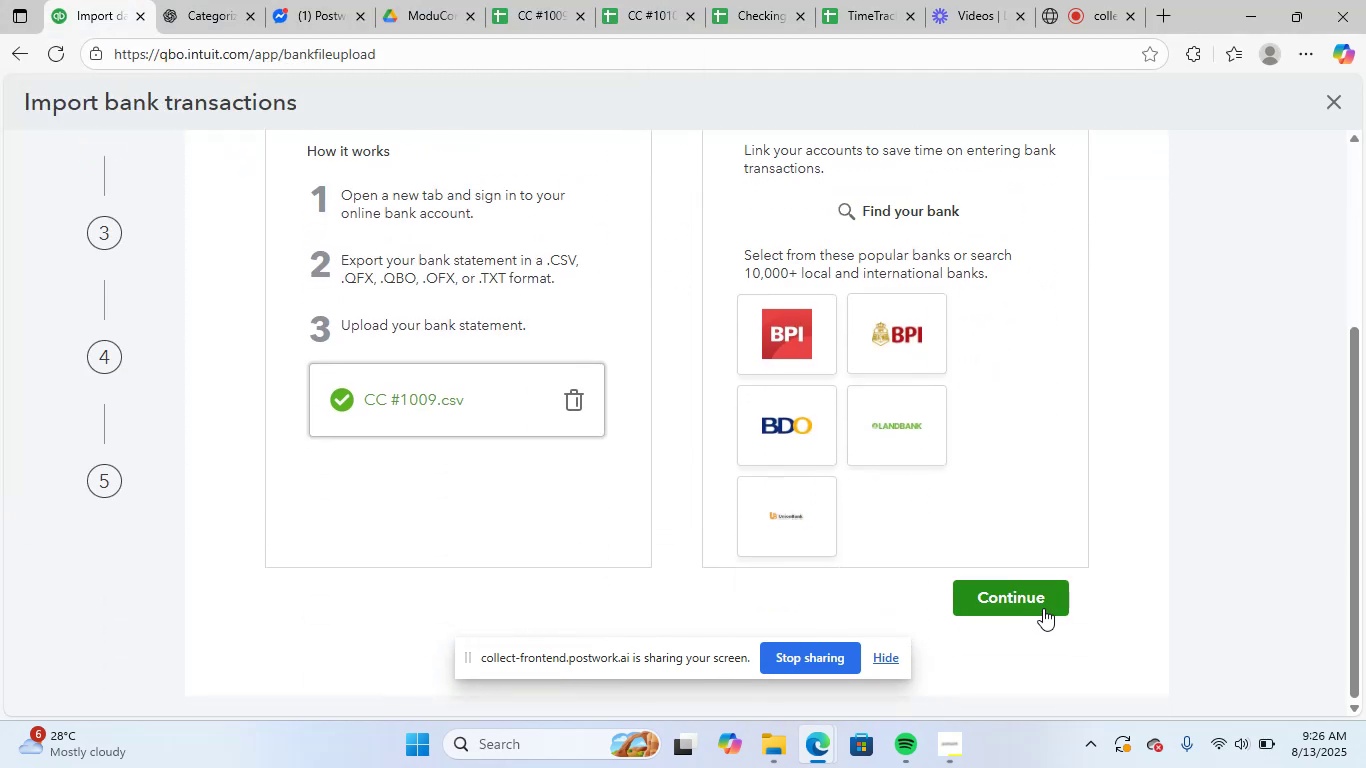 
left_click([1033, 588])
 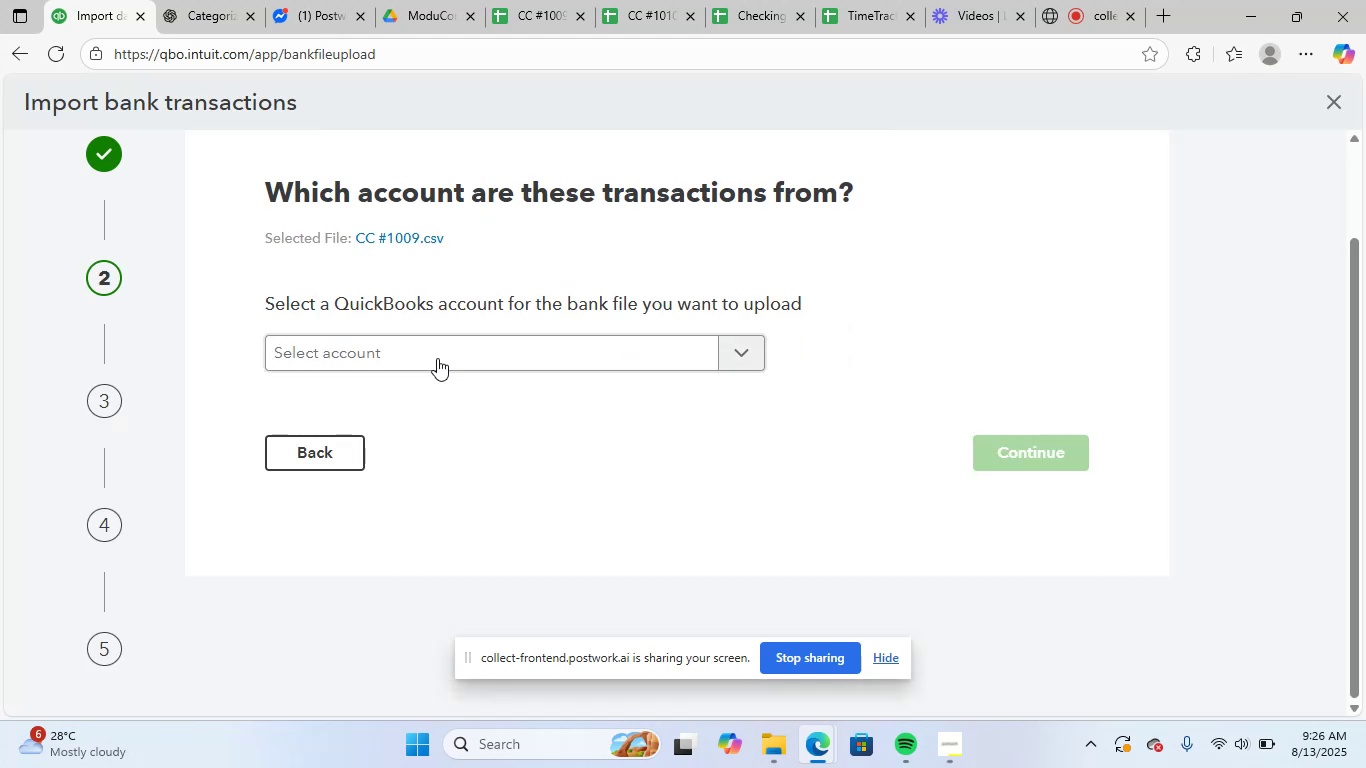 
left_click([482, 347])
 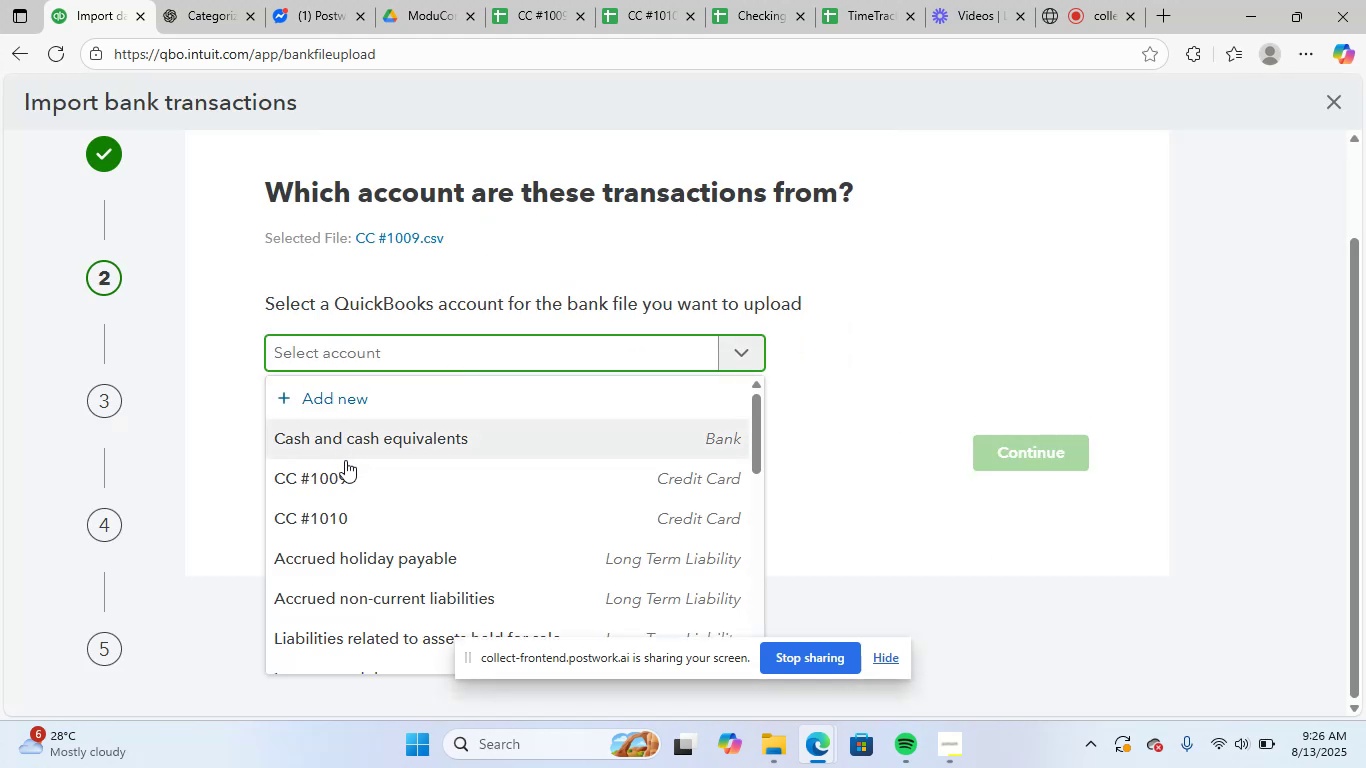 
left_click([347, 472])
 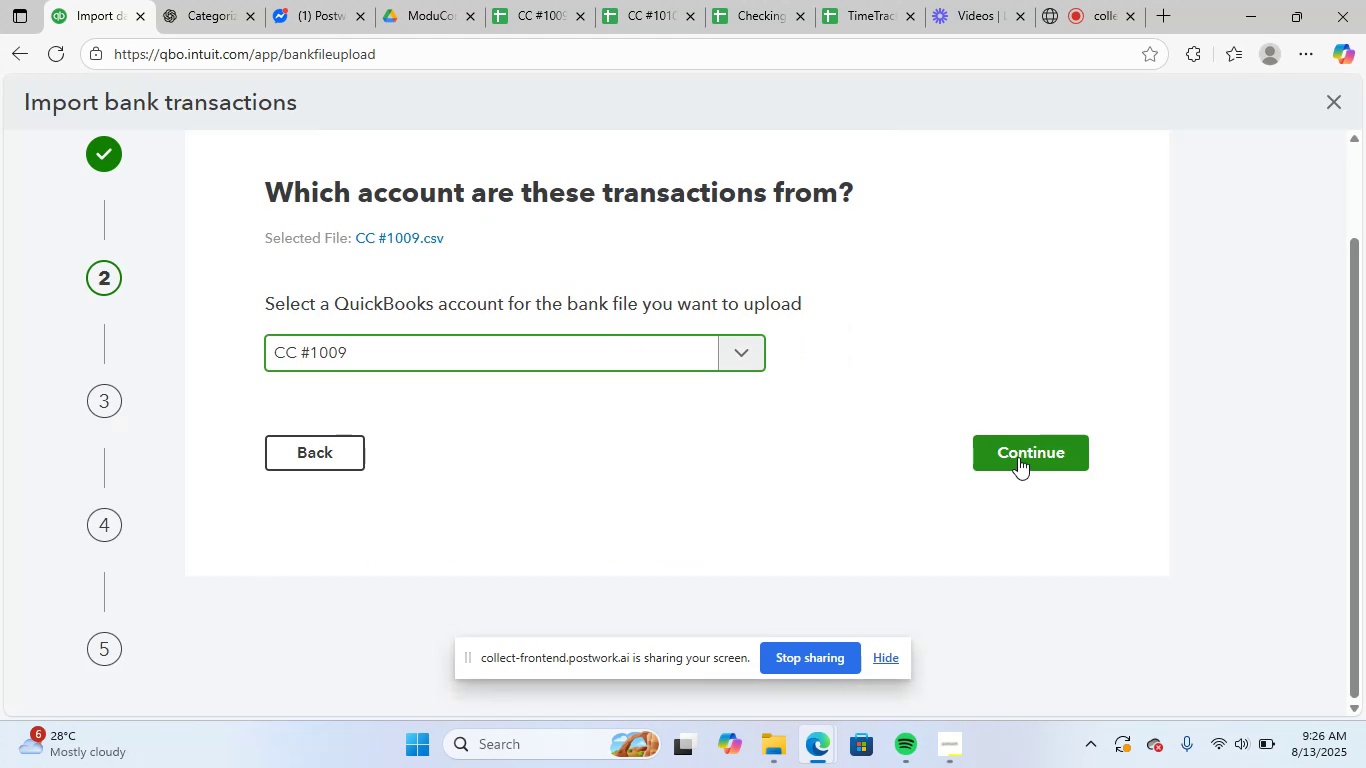 
left_click([1025, 454])
 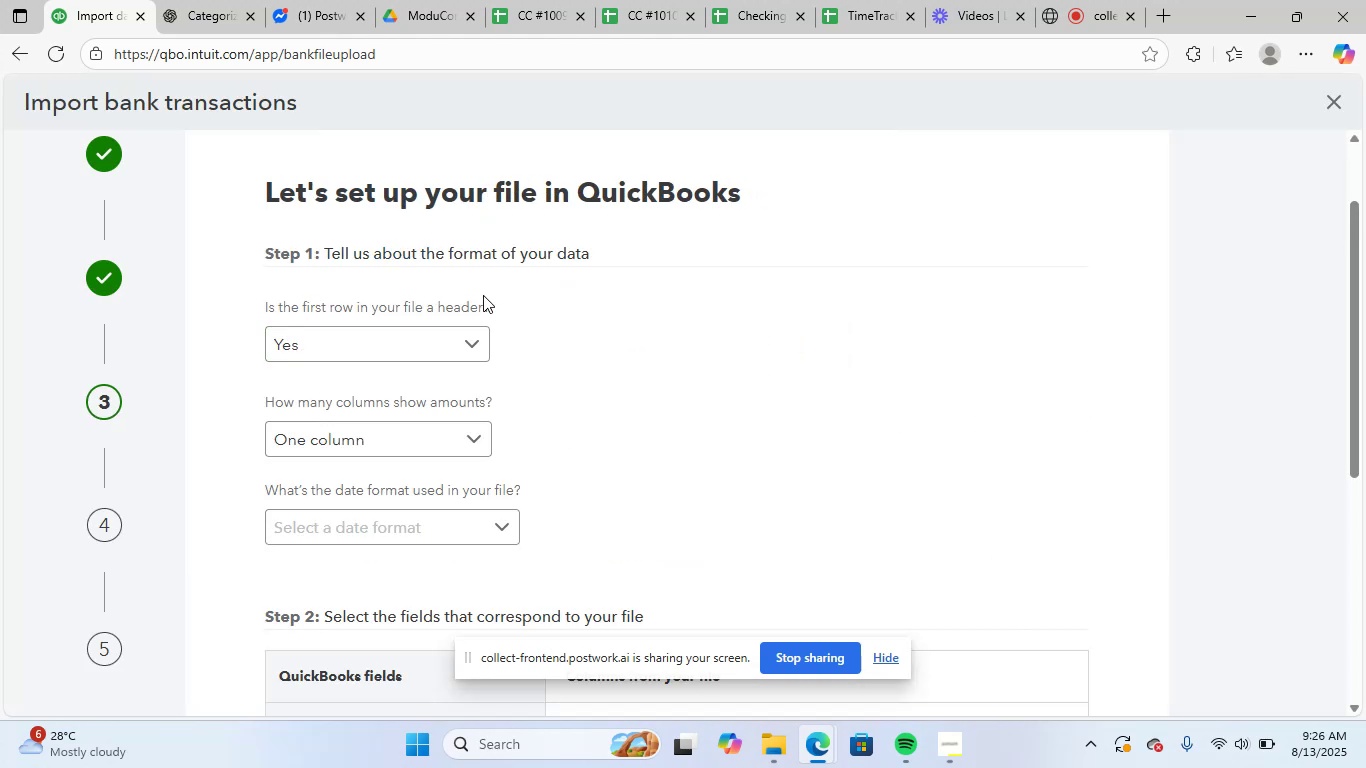 
scroll: coordinate [469, 367], scroll_direction: down, amount: 2.0
 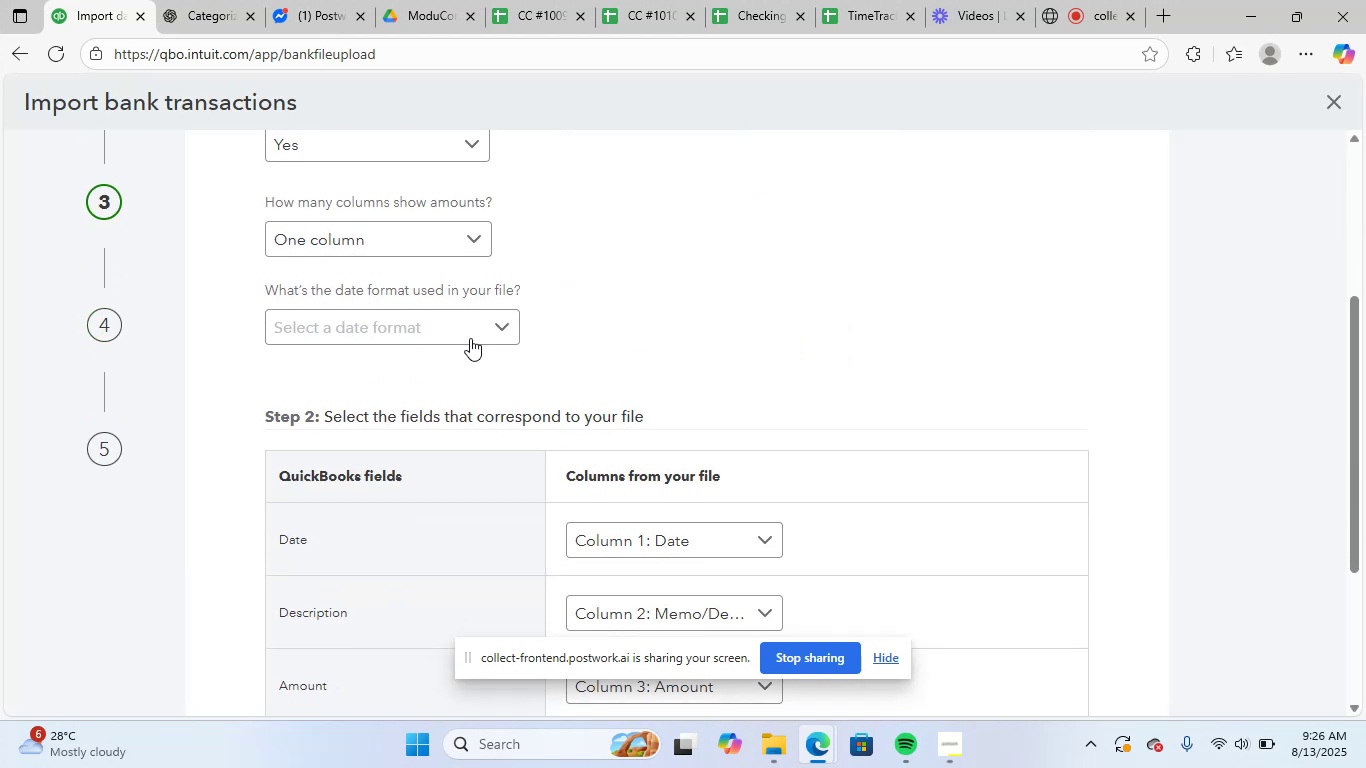 
left_click([466, 317])
 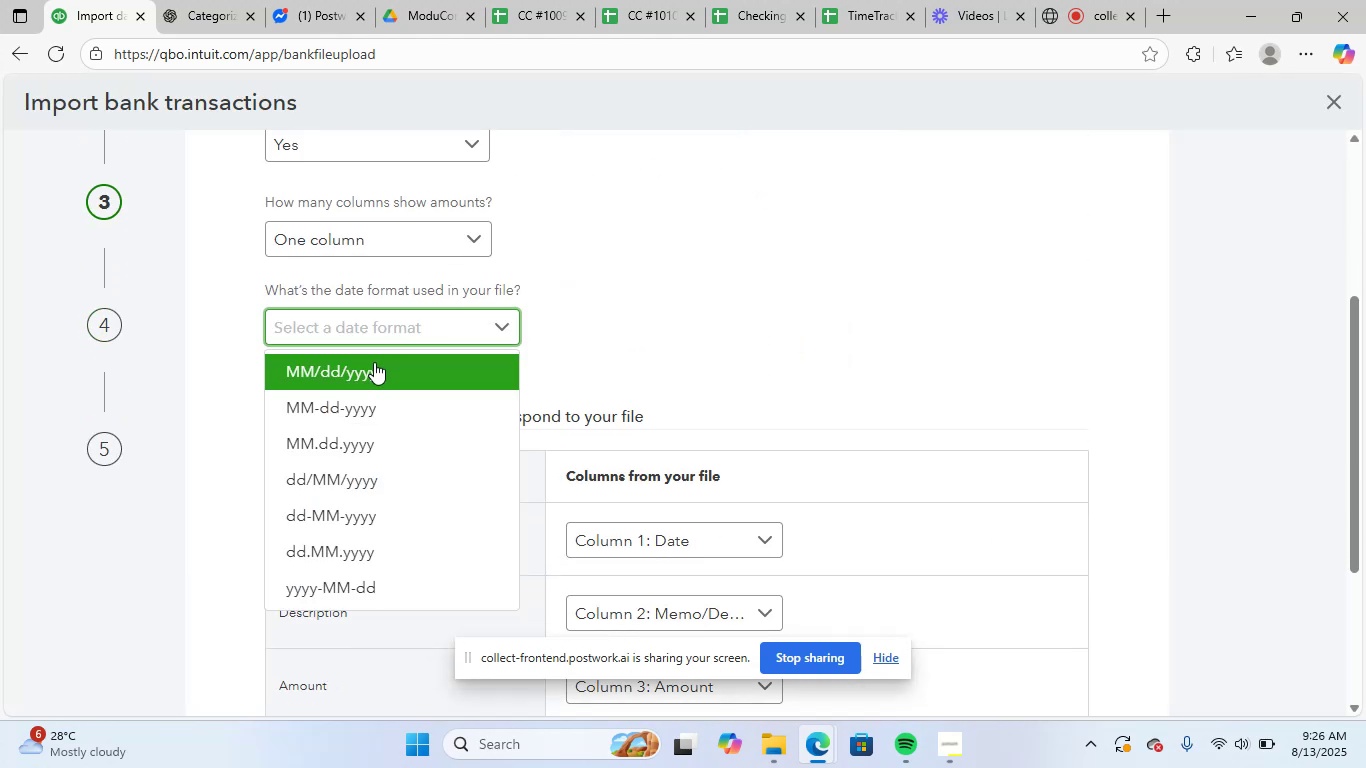 
left_click([371, 370])
 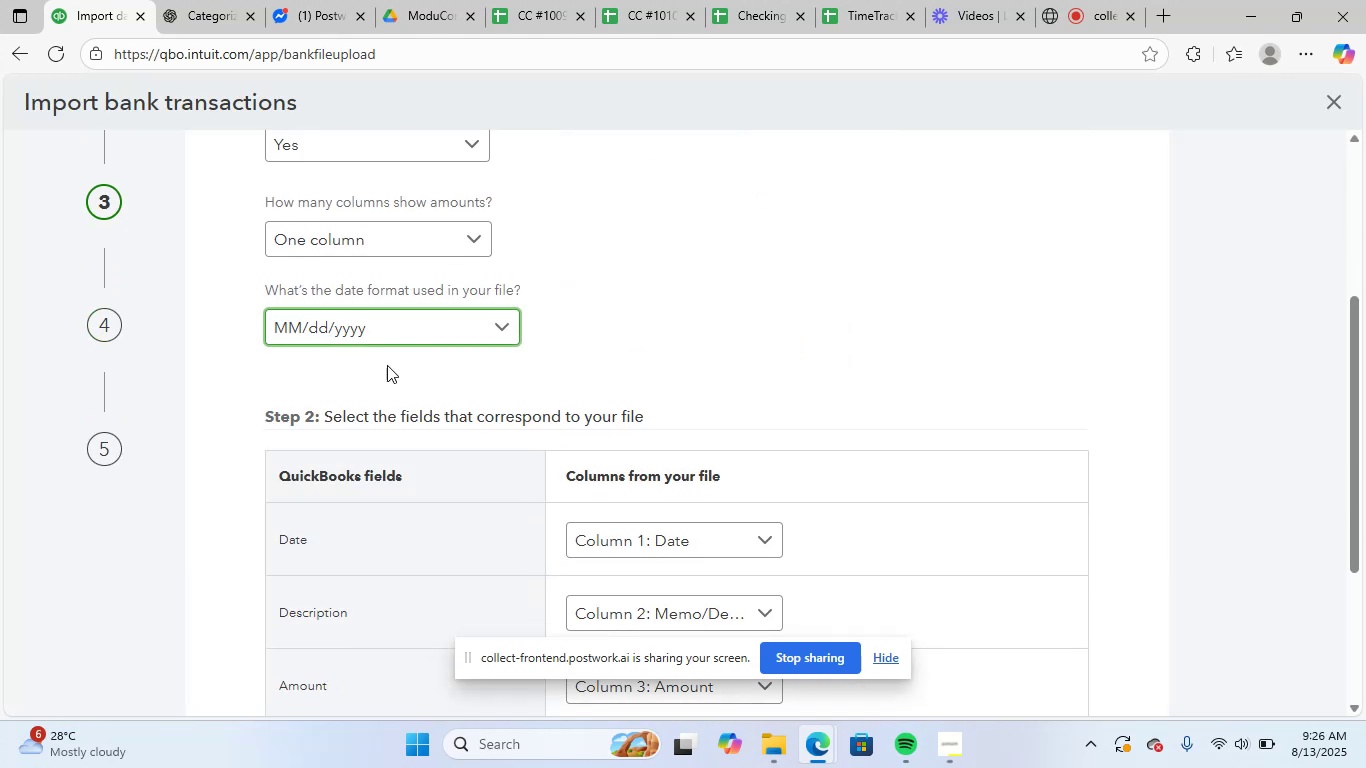 
scroll: coordinate [1032, 433], scroll_direction: down, amount: 4.0
 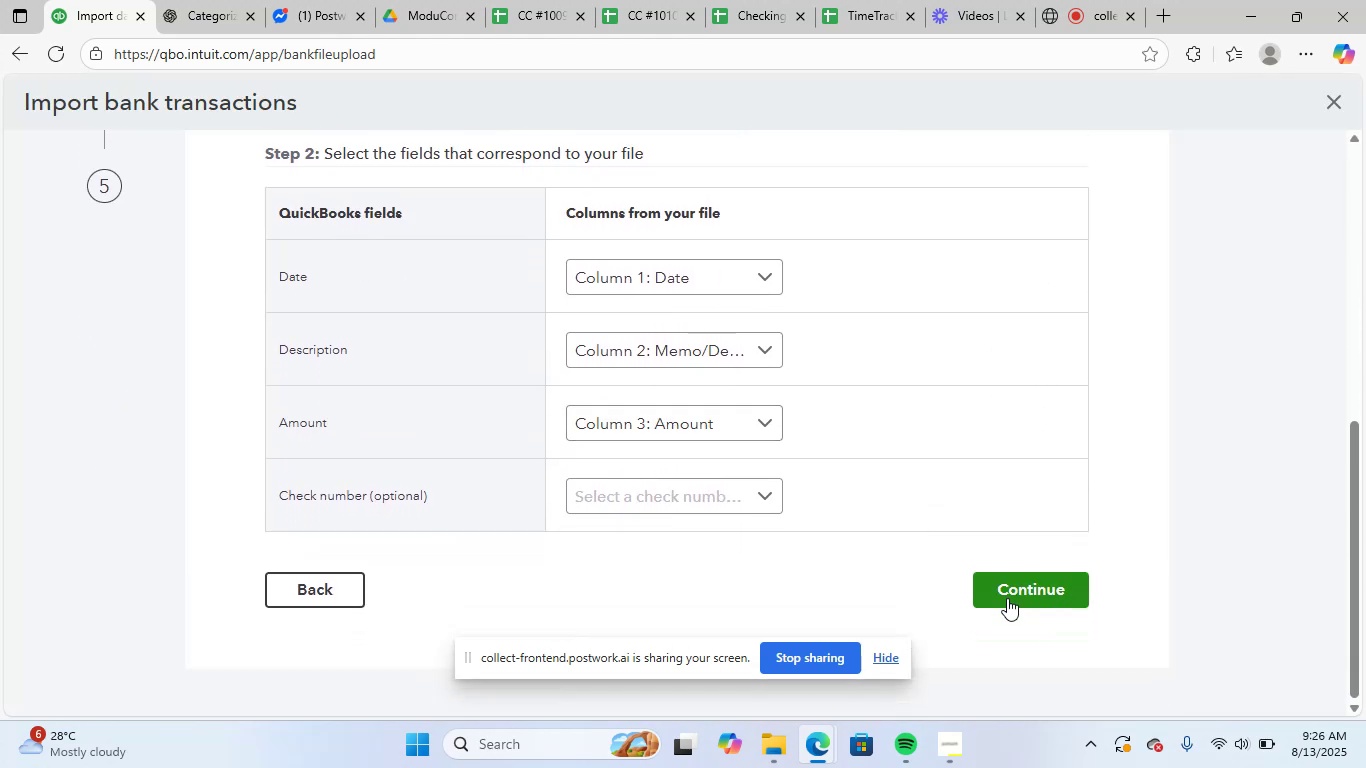 
left_click([1026, 586])
 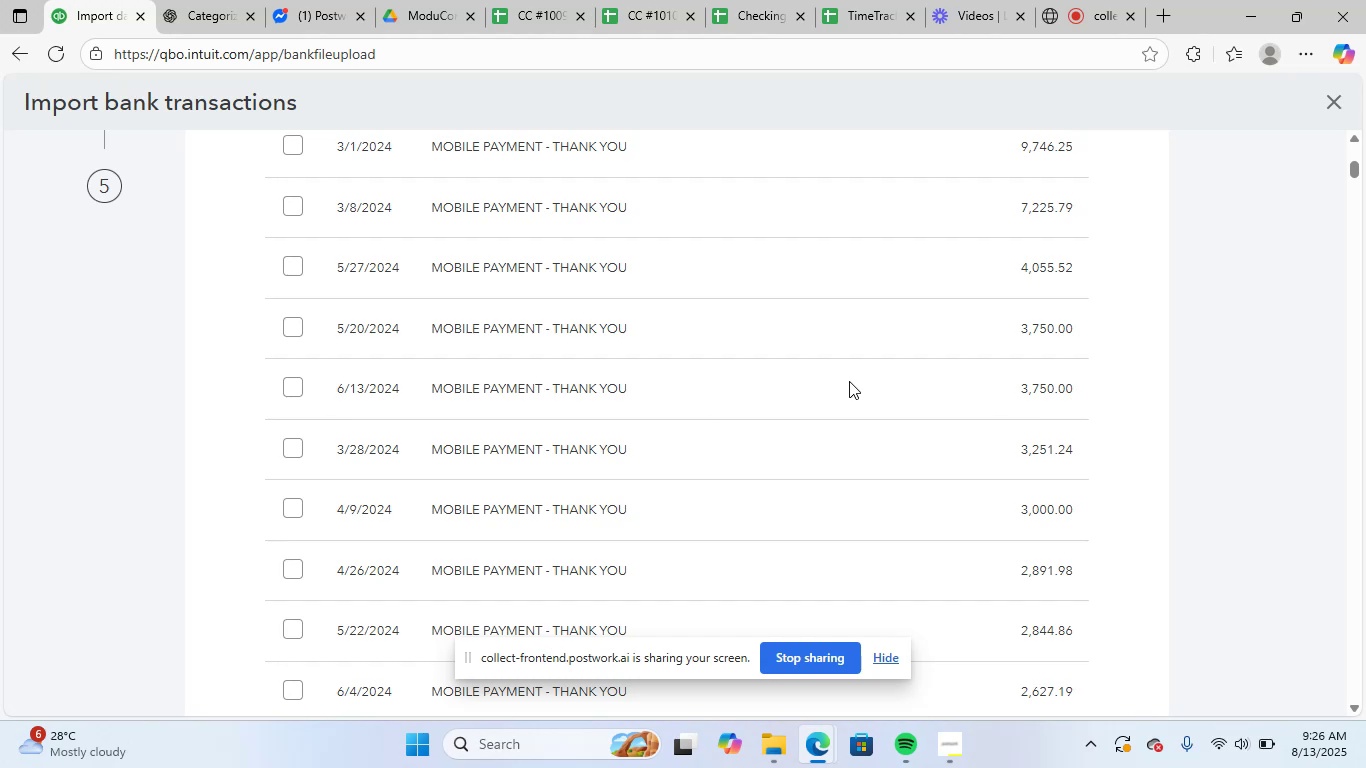 
scroll: coordinate [524, 349], scroll_direction: up, amount: 4.0
 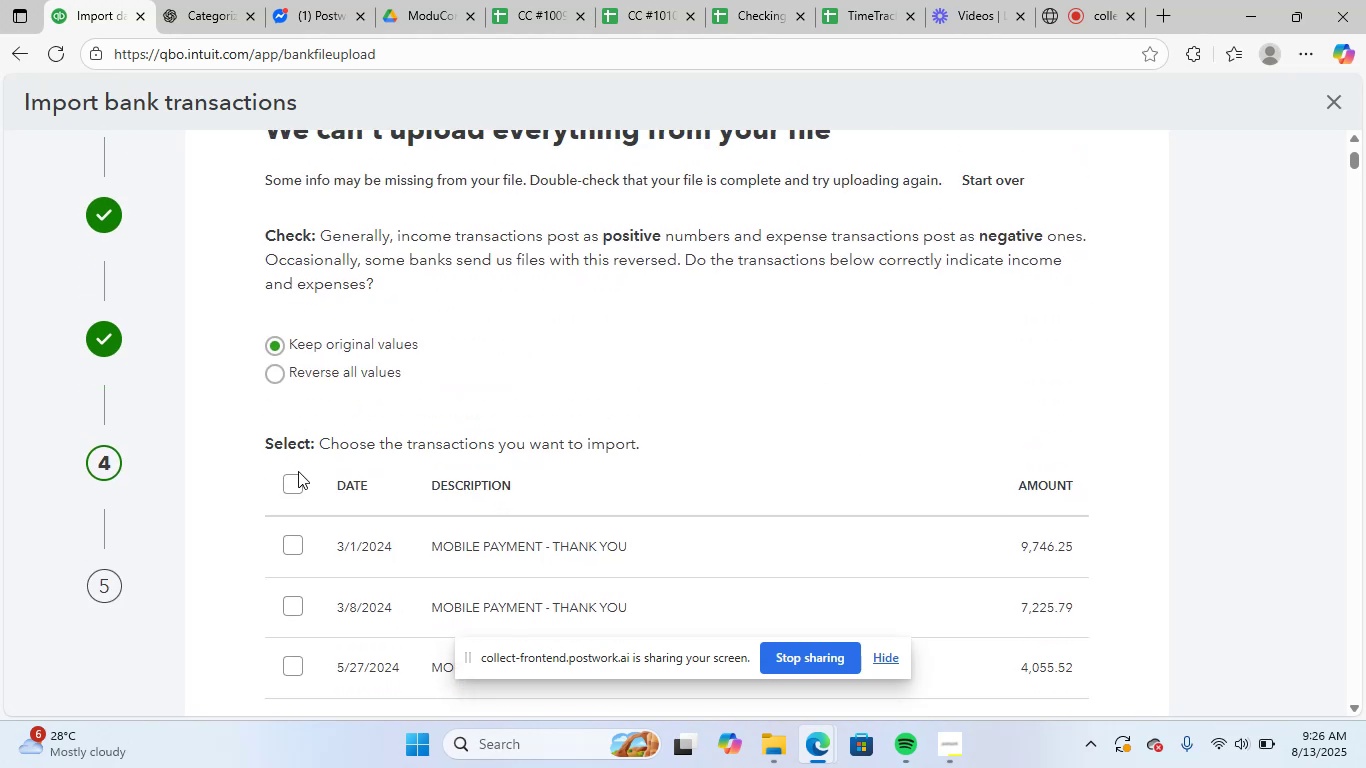 
left_click([292, 487])
 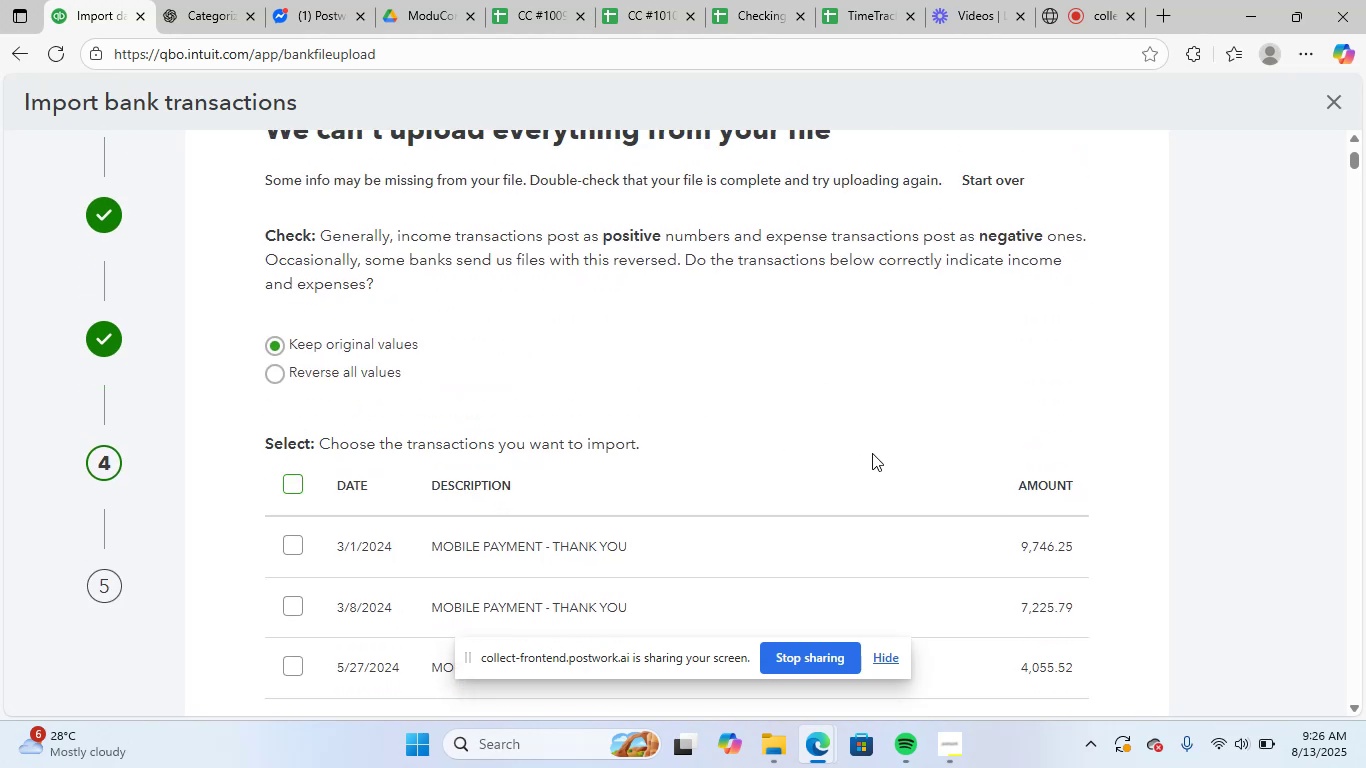 
scroll: coordinate [865, 465], scroll_direction: down, amount: 7.0
 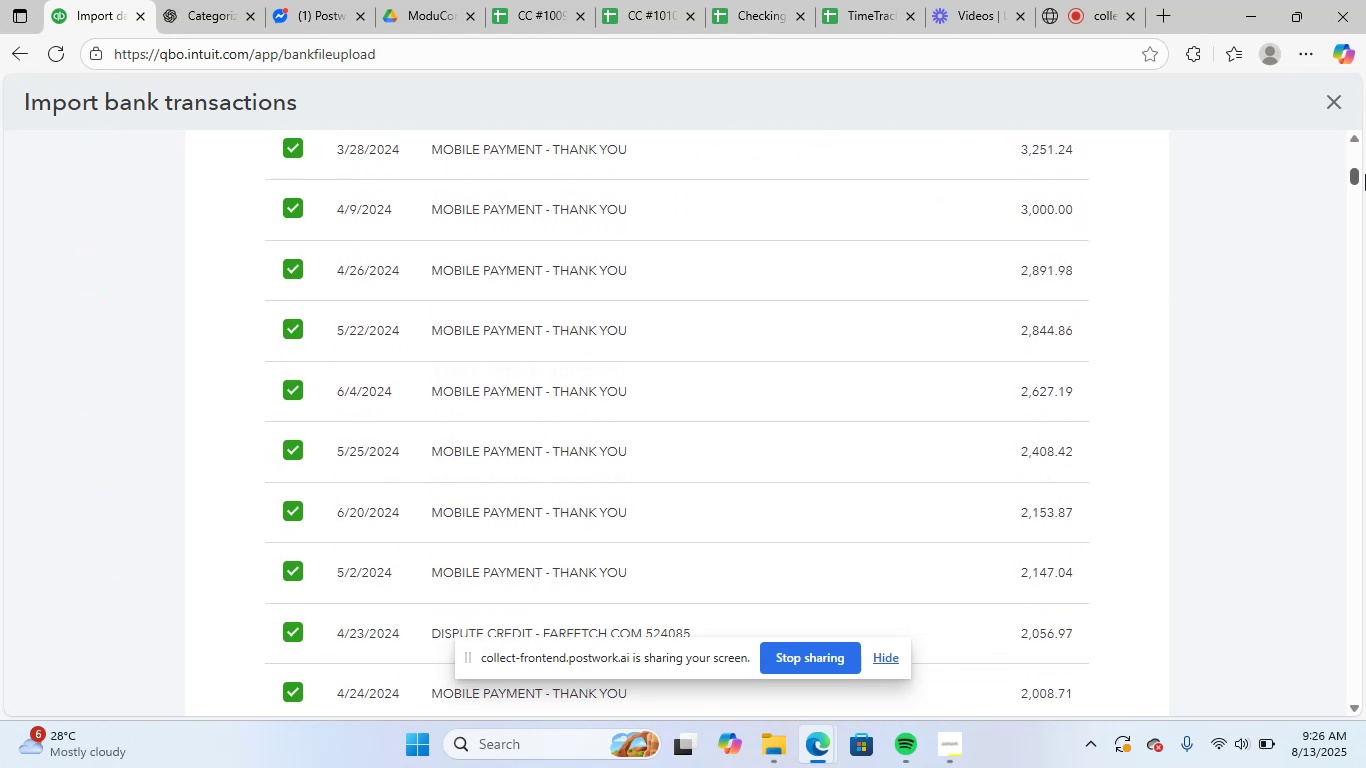 
left_click_drag(start_coordinate=[1356, 175], to_coordinate=[1365, 275])
 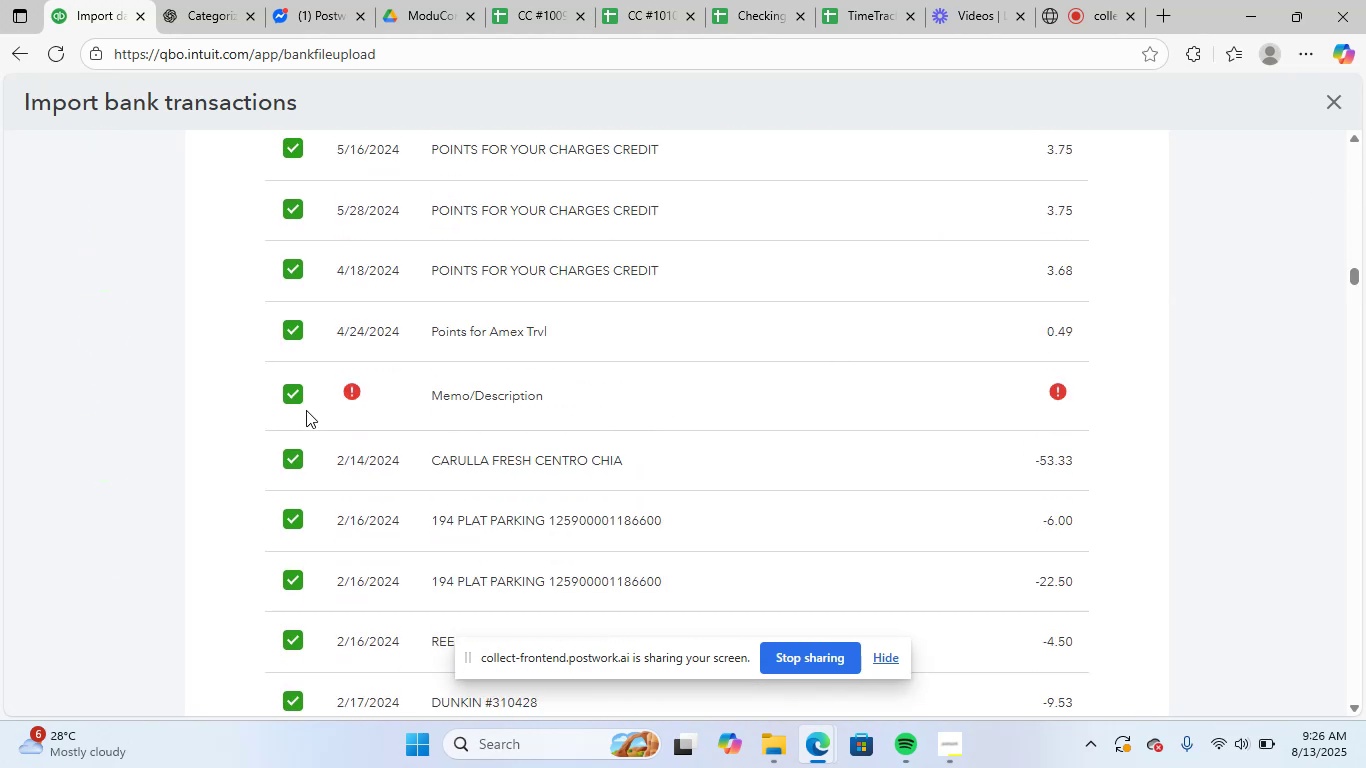 
left_click([290, 395])
 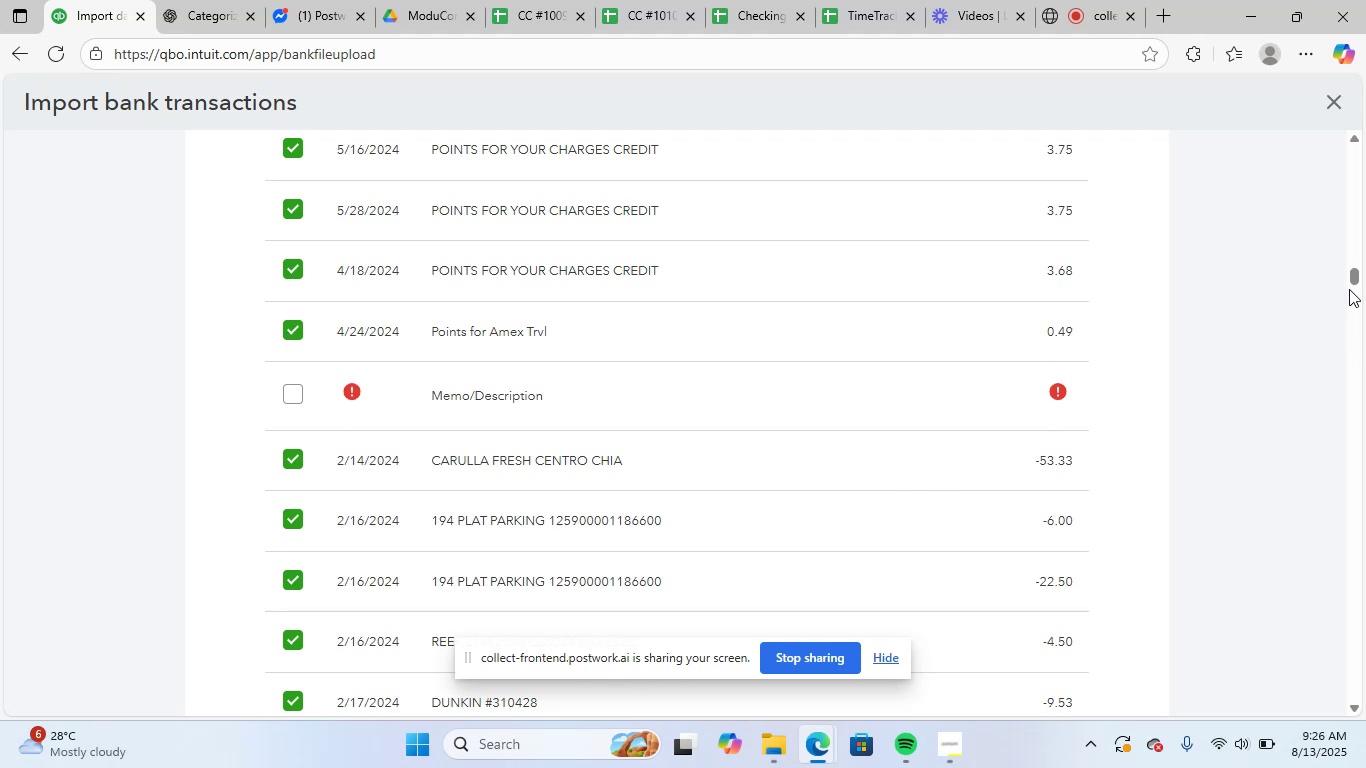 
left_click_drag(start_coordinate=[1355, 282], to_coordinate=[1343, 493])
 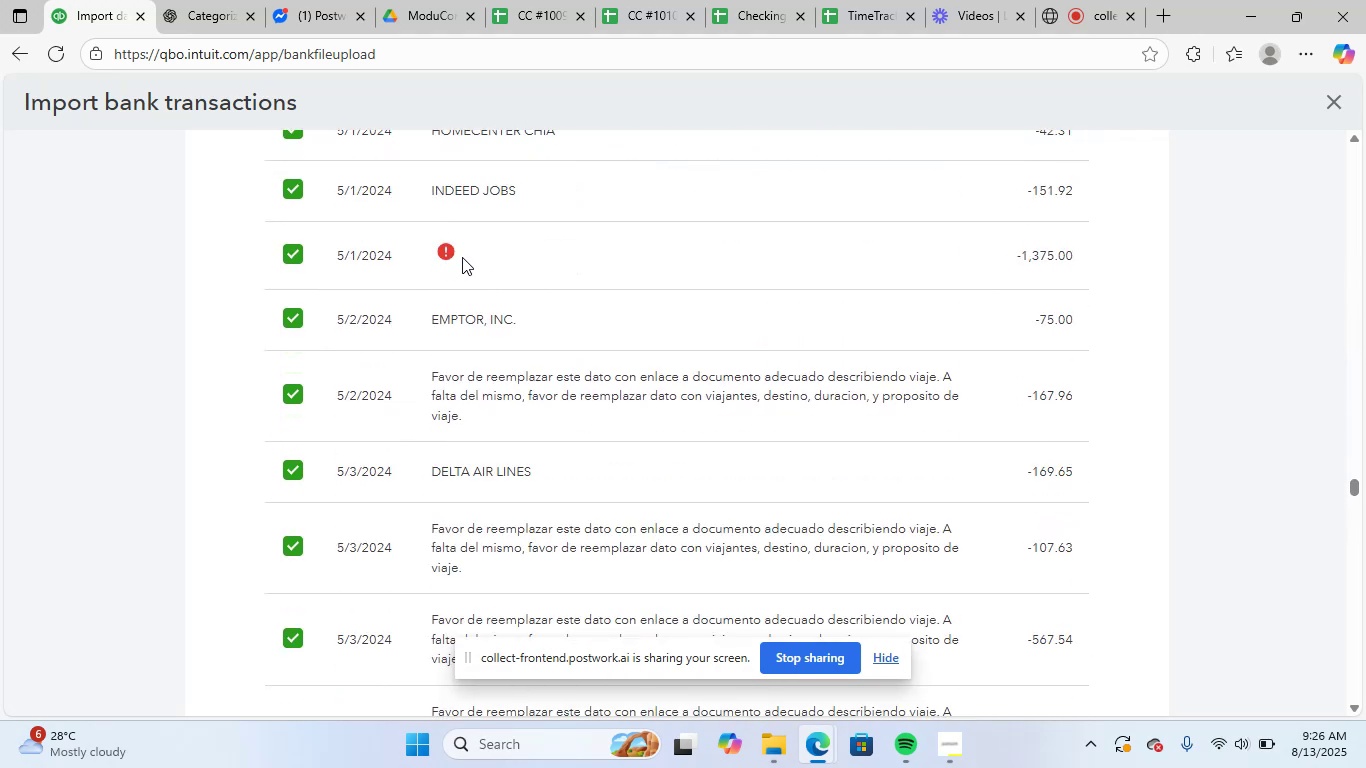 
scroll: coordinate [611, 445], scroll_direction: up, amount: 3.0
 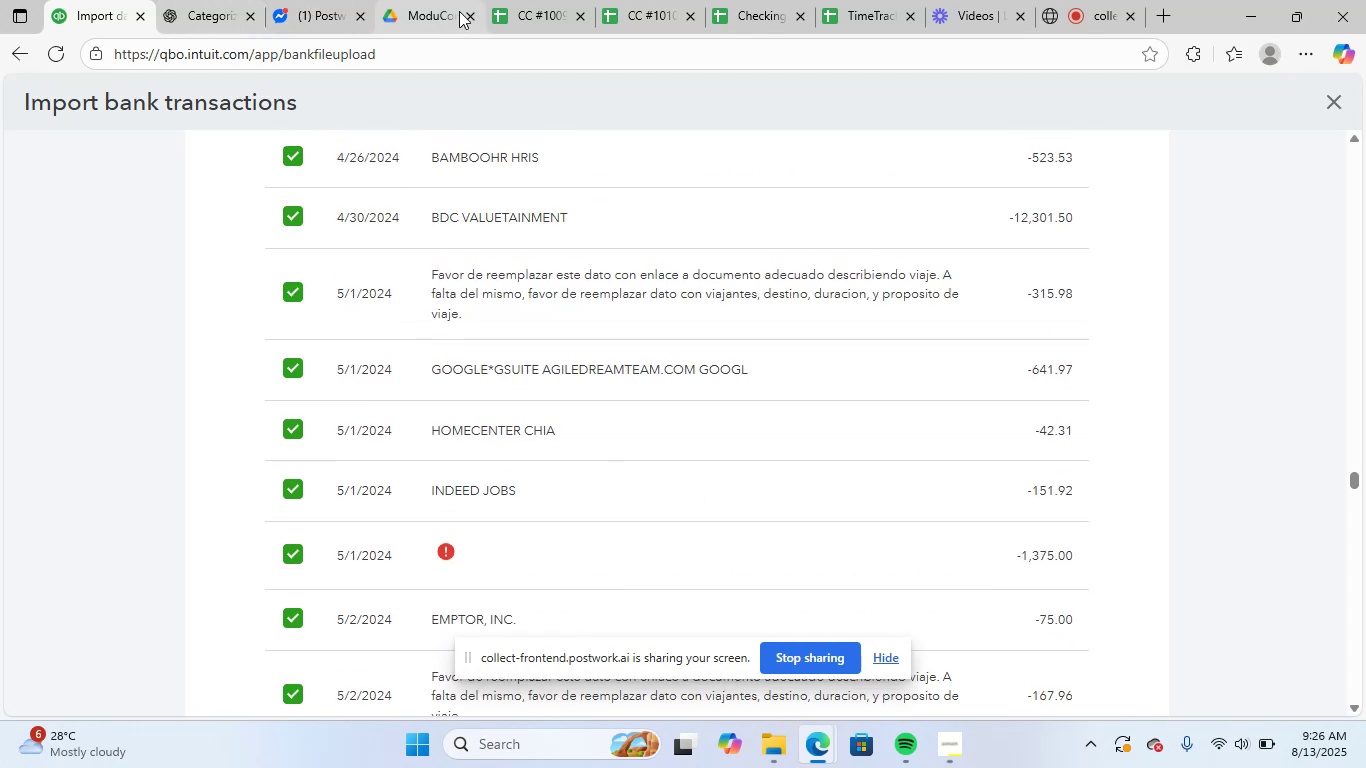 
left_click([528, 11])
 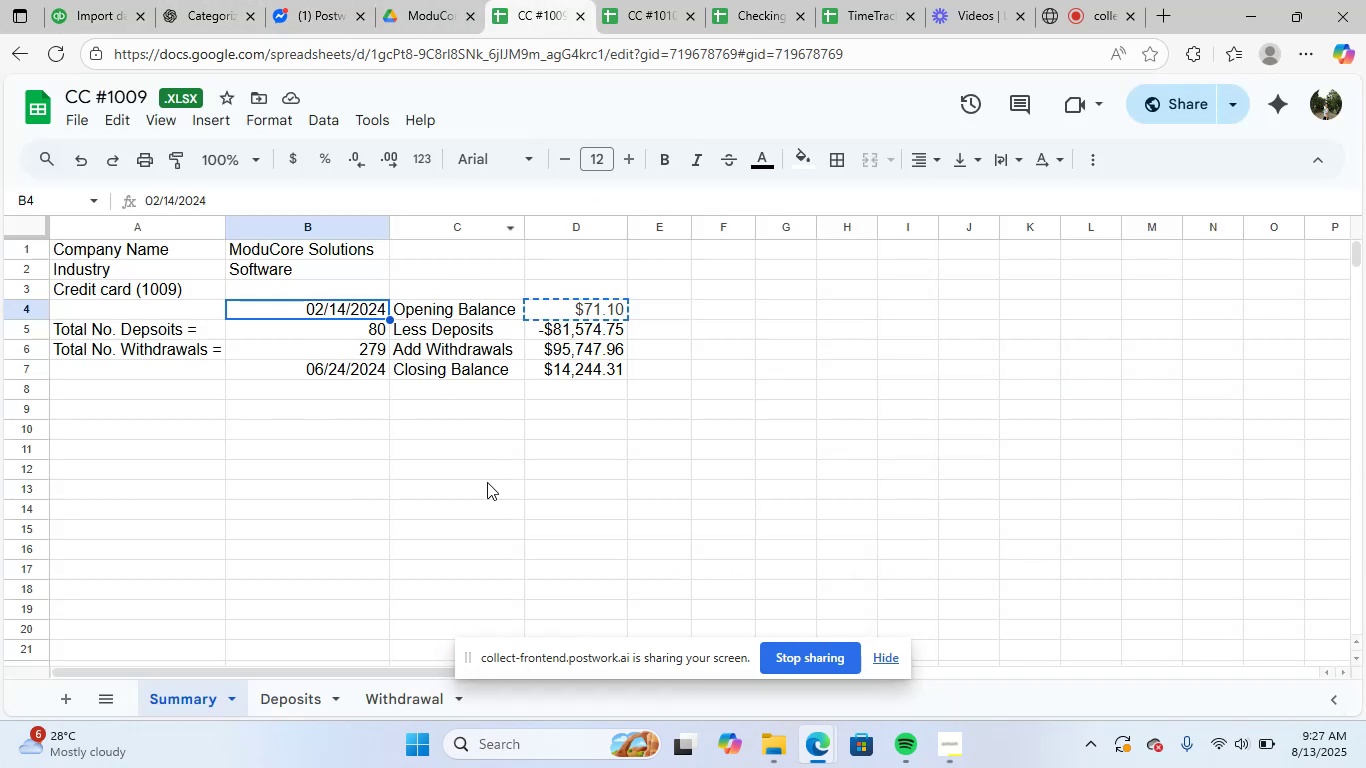 
left_click([281, 702])
 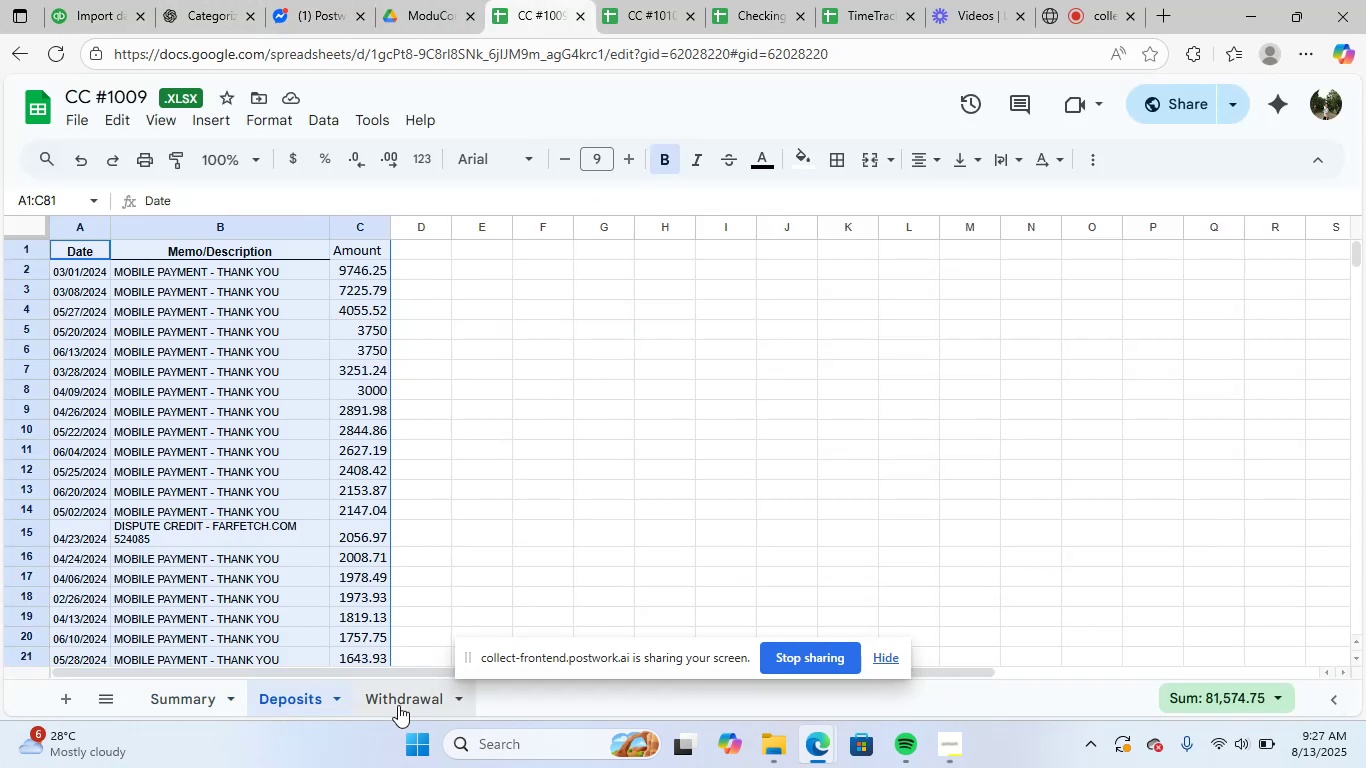 
left_click([398, 705])
 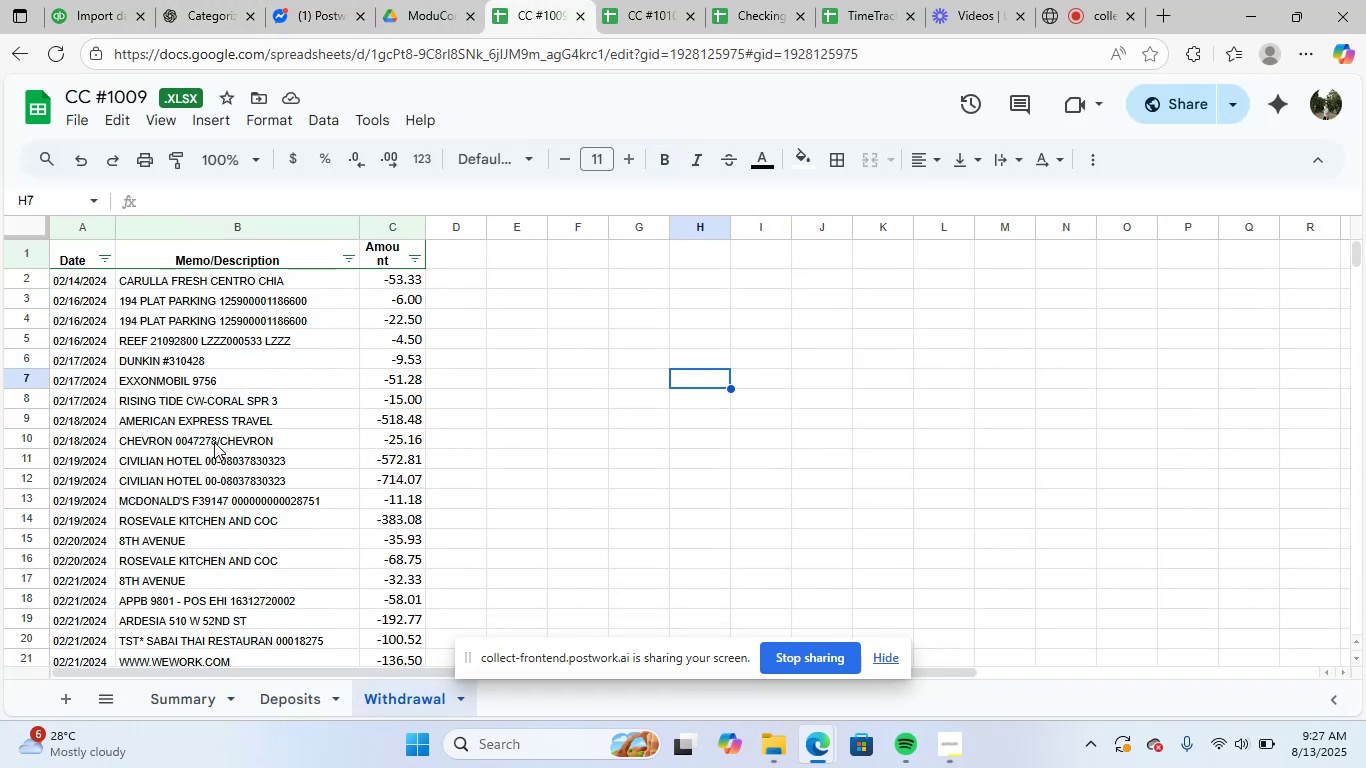 
scroll: coordinate [246, 468], scroll_direction: down, amount: 34.0
 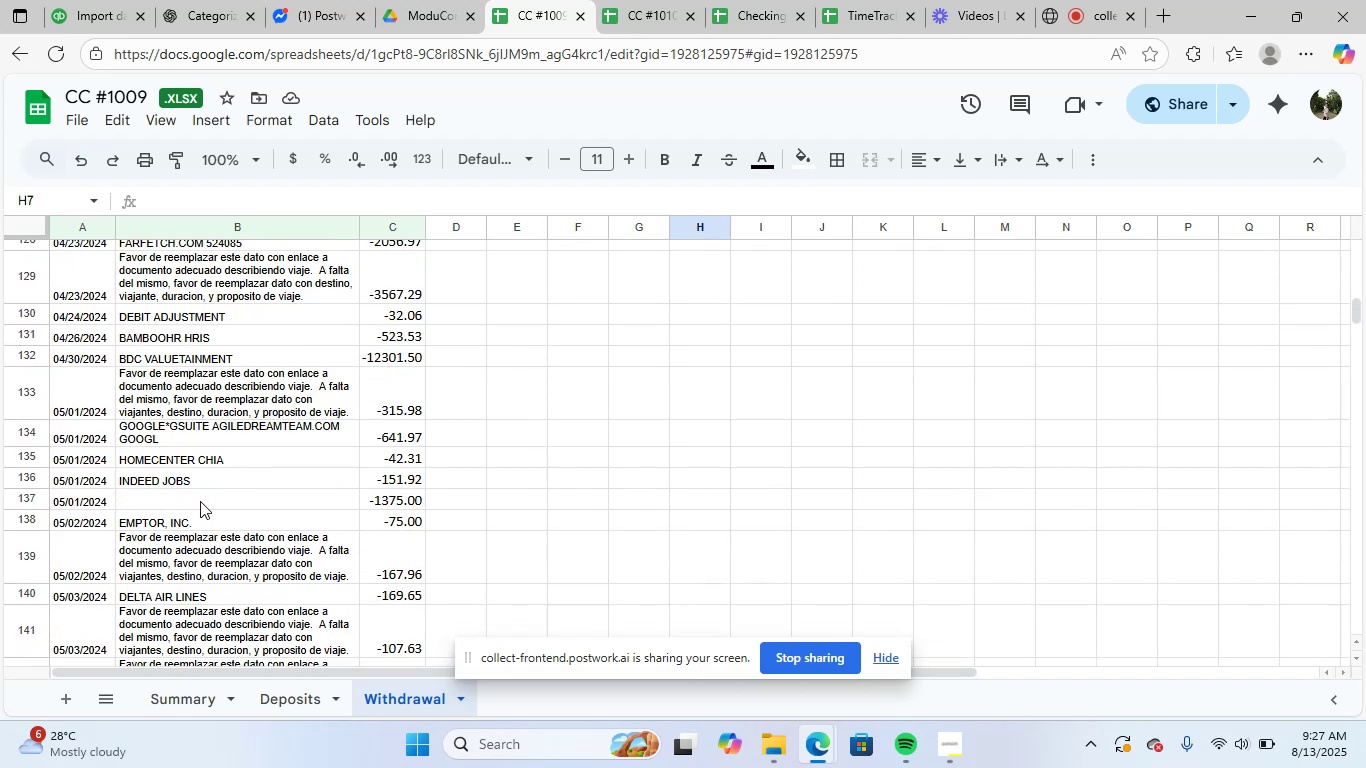 
left_click([201, 500])
 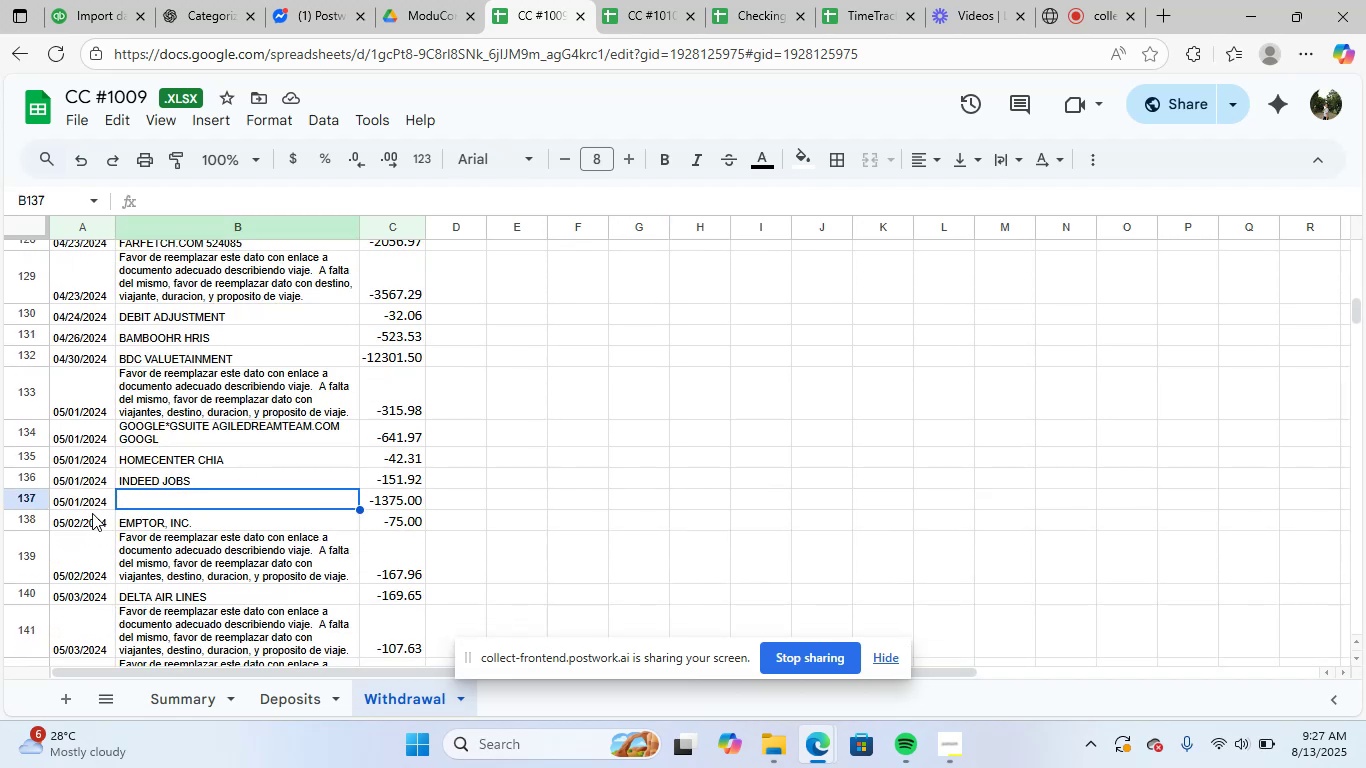 
left_click([76, 503])
 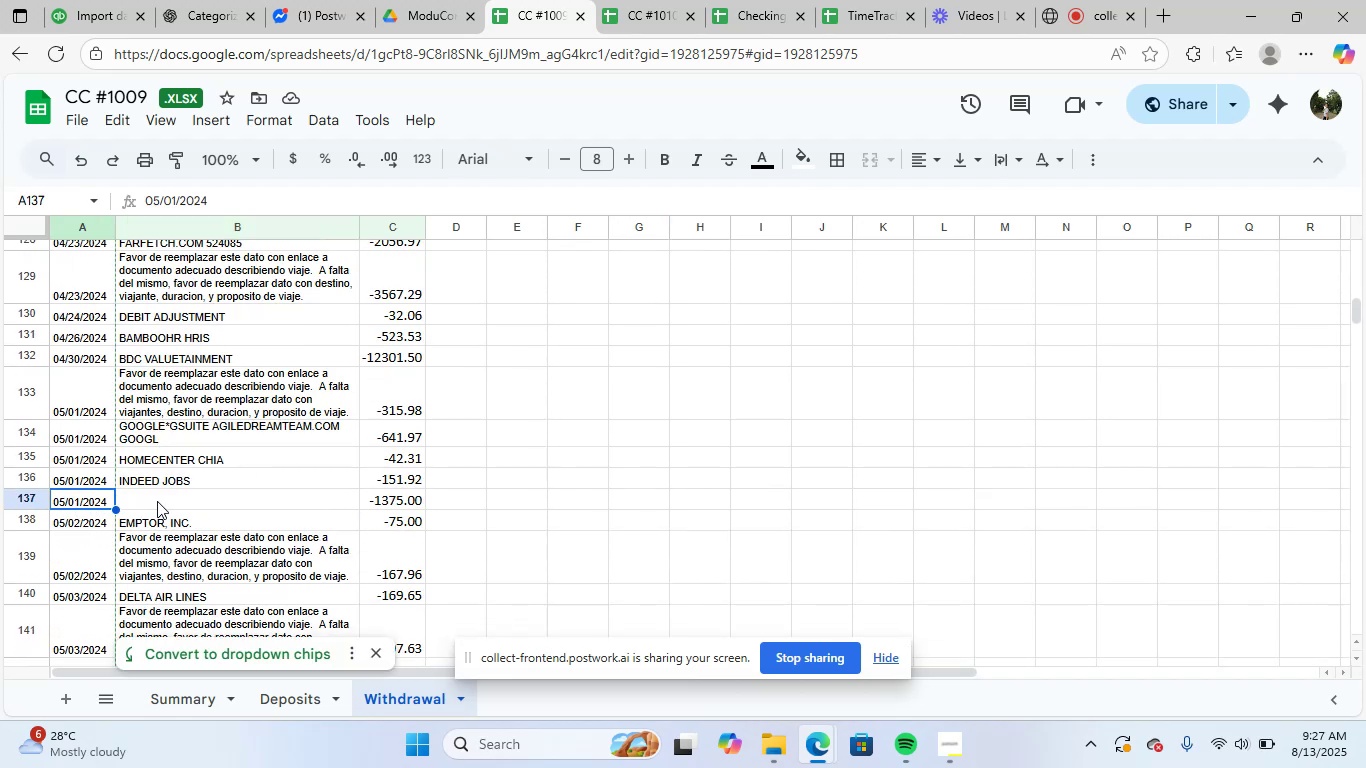 
left_click([157, 501])
 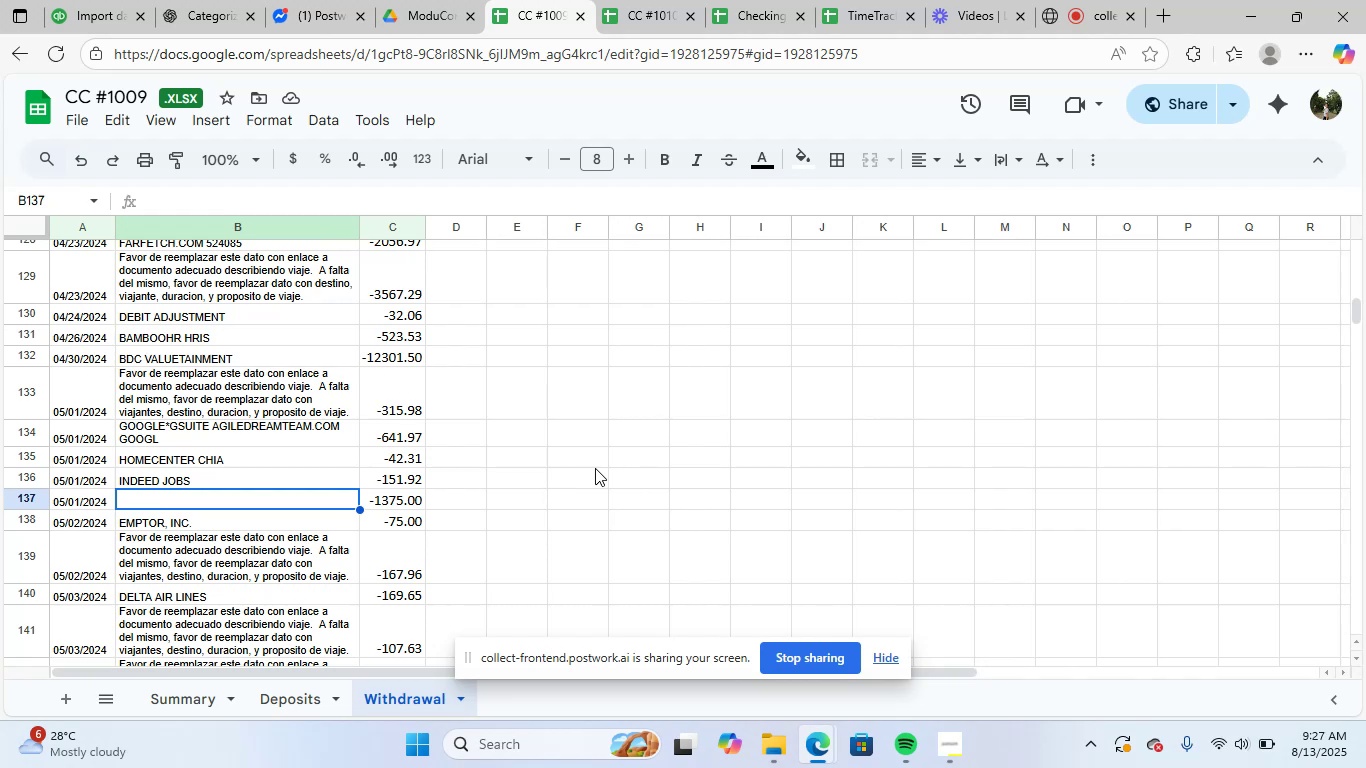 
wait(21.2)
 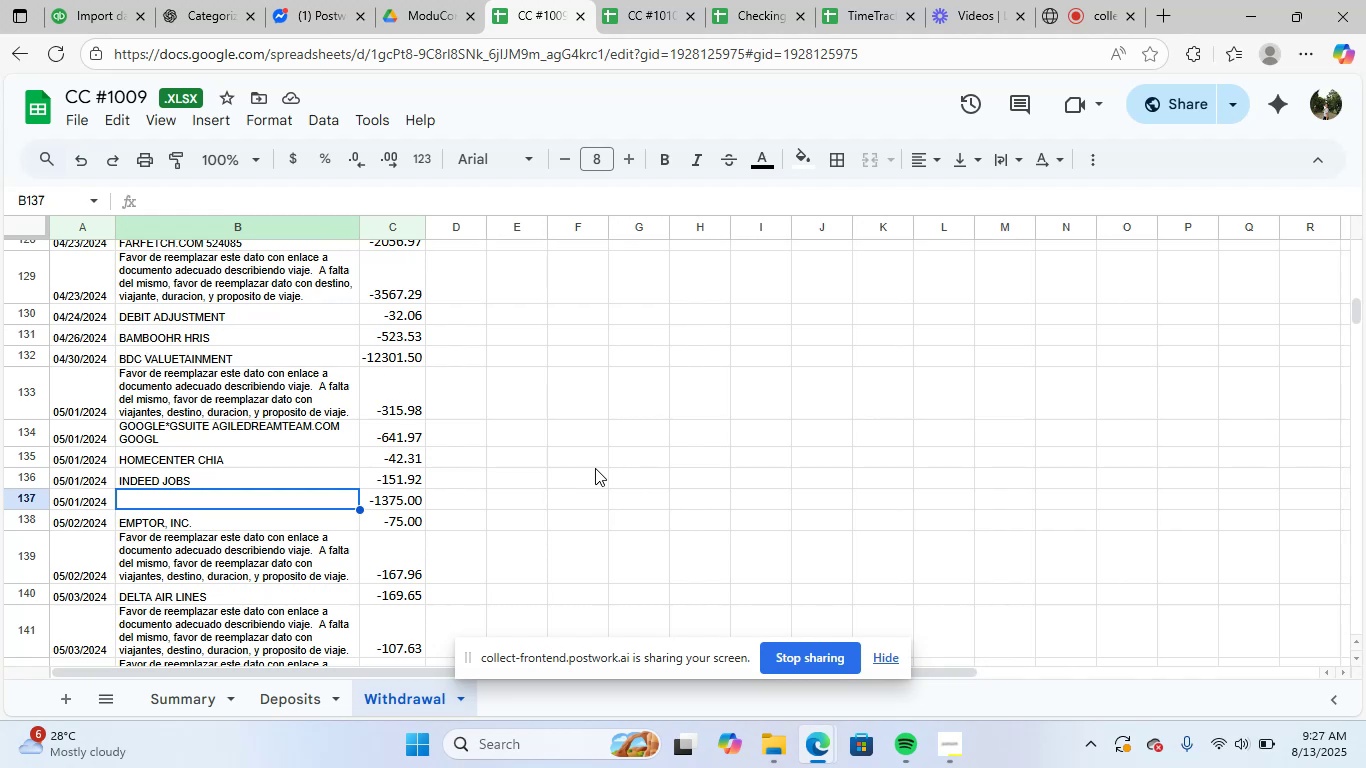 
left_click([62, 12])
 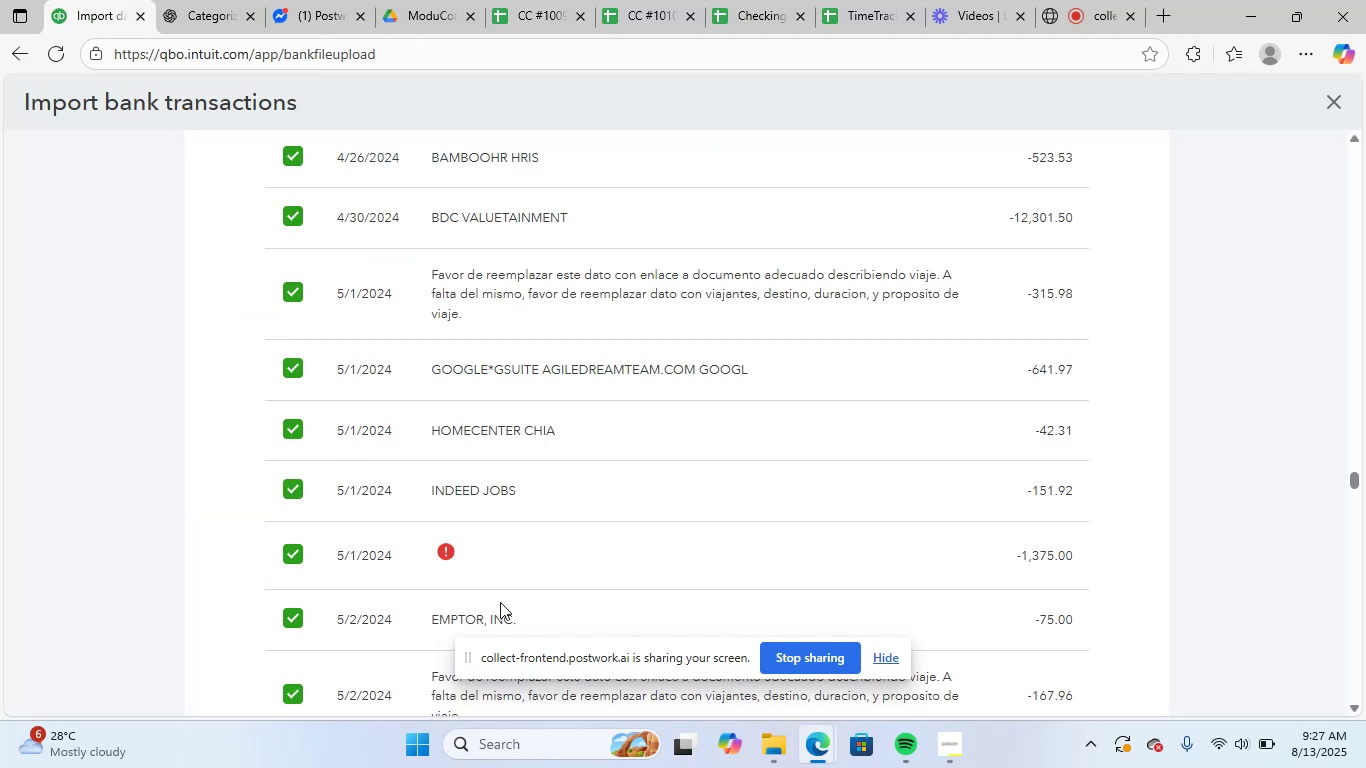 
scroll: coordinate [572, 559], scroll_direction: down, amount: 1.0
 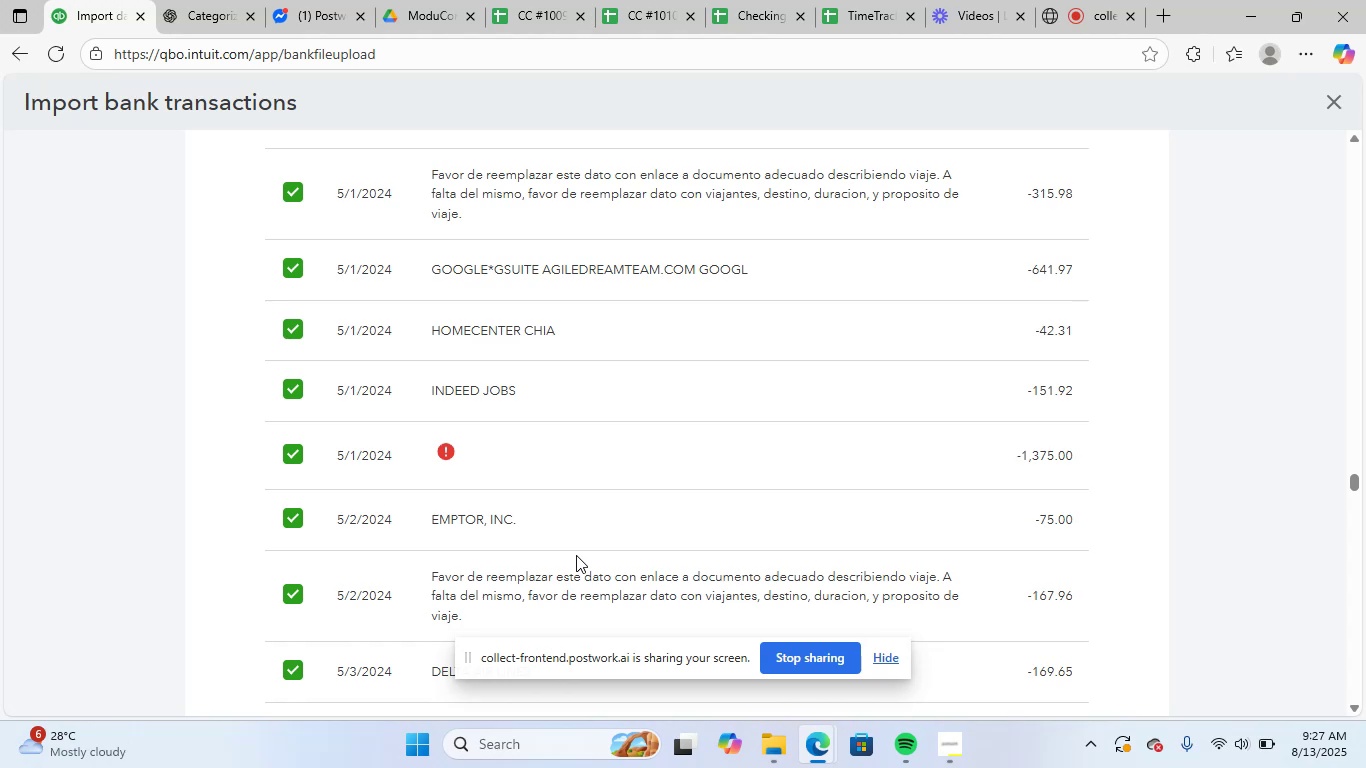 
wait(10.96)
 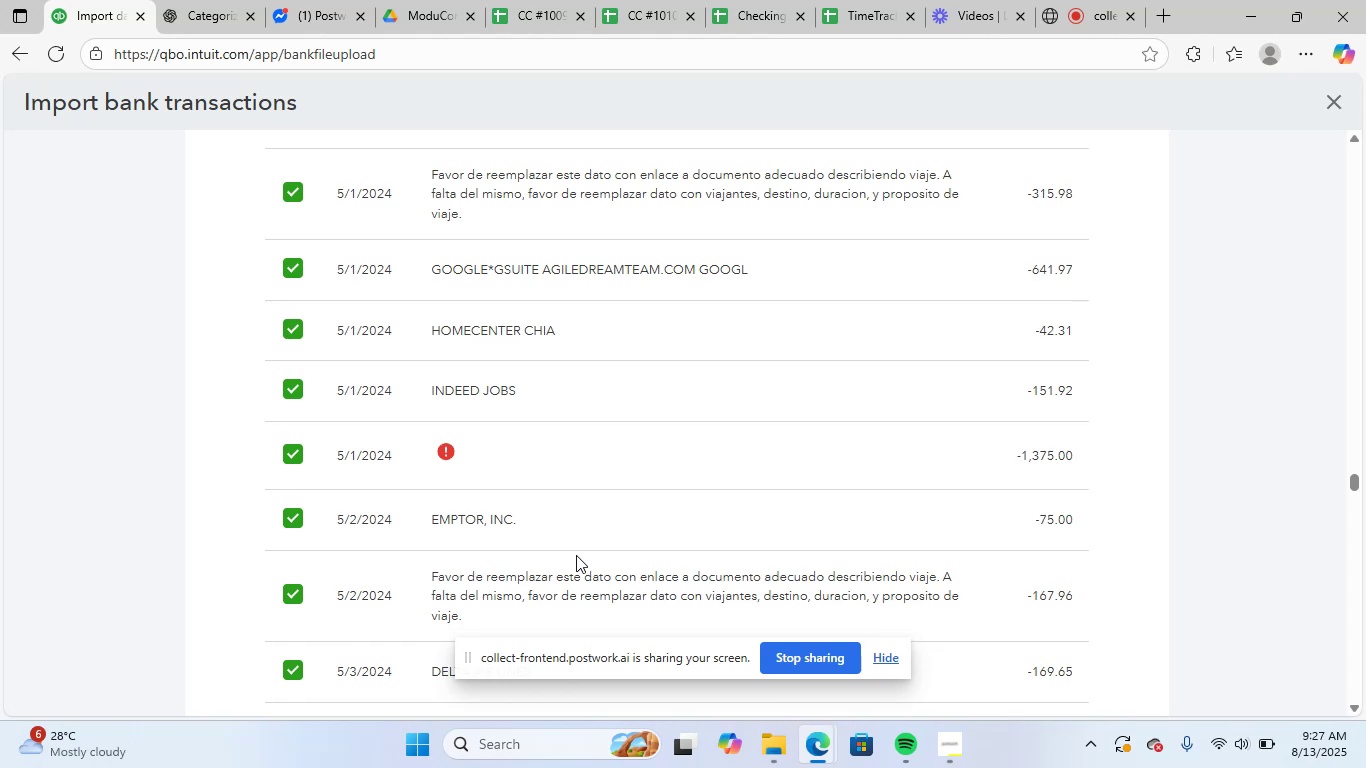 
scroll: coordinate [722, 483], scroll_direction: down, amount: 29.0
 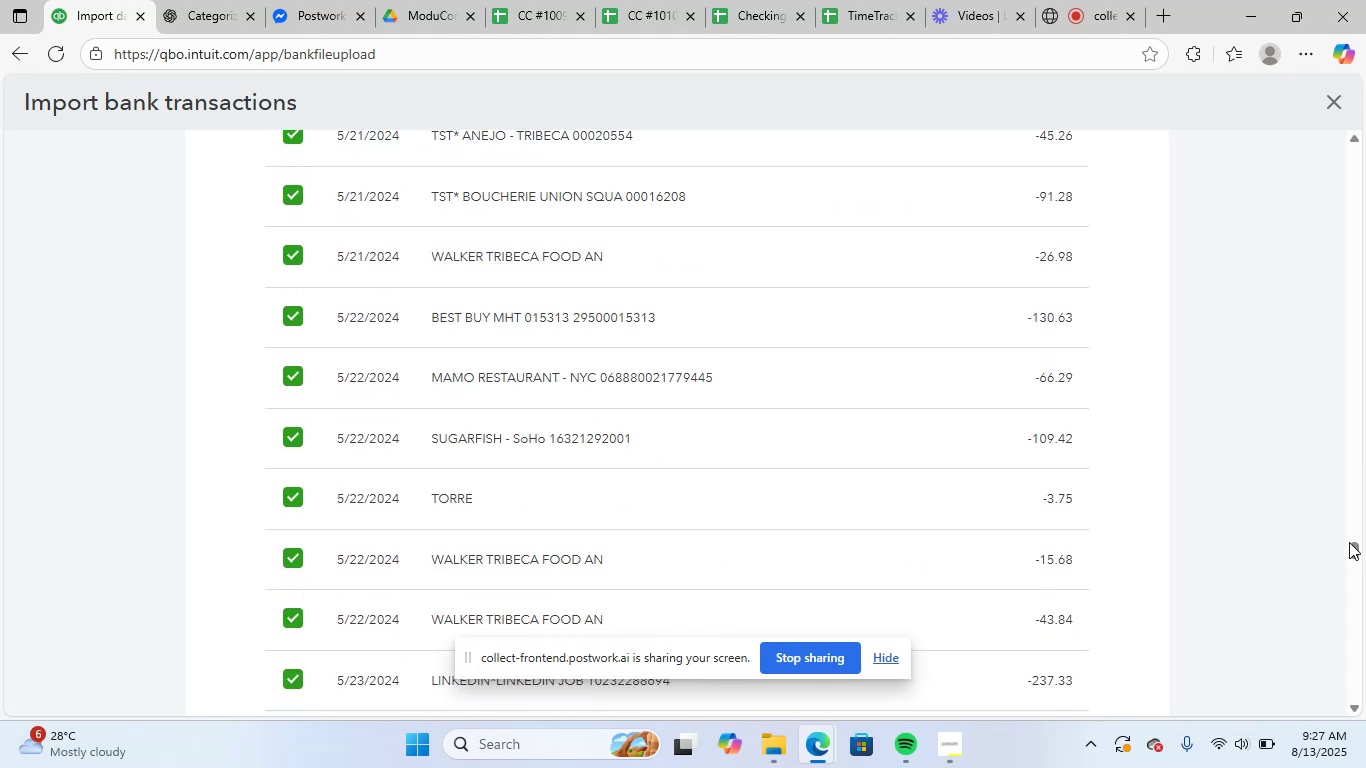 
left_click_drag(start_coordinate=[1363, 550], to_coordinate=[1360, 560])
 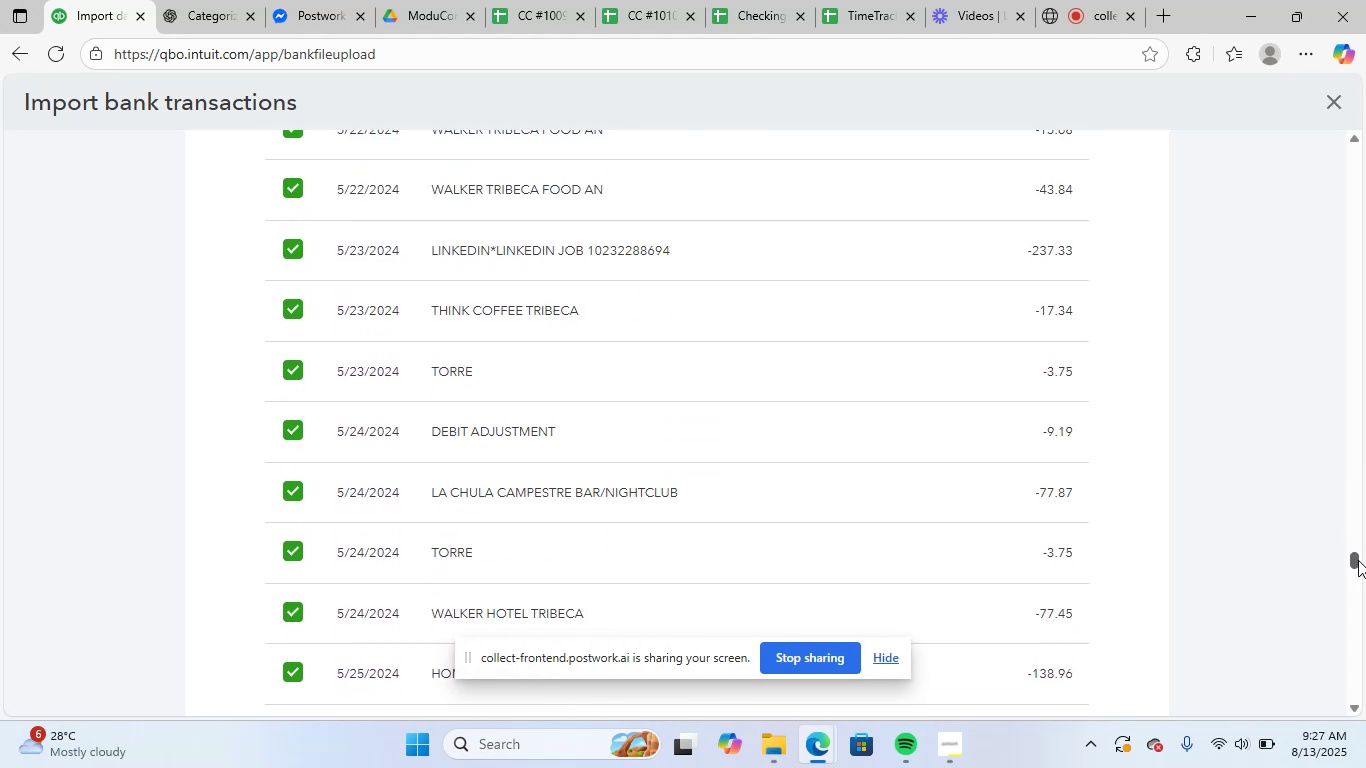 
left_click_drag(start_coordinate=[1356, 560], to_coordinate=[1325, 98])
 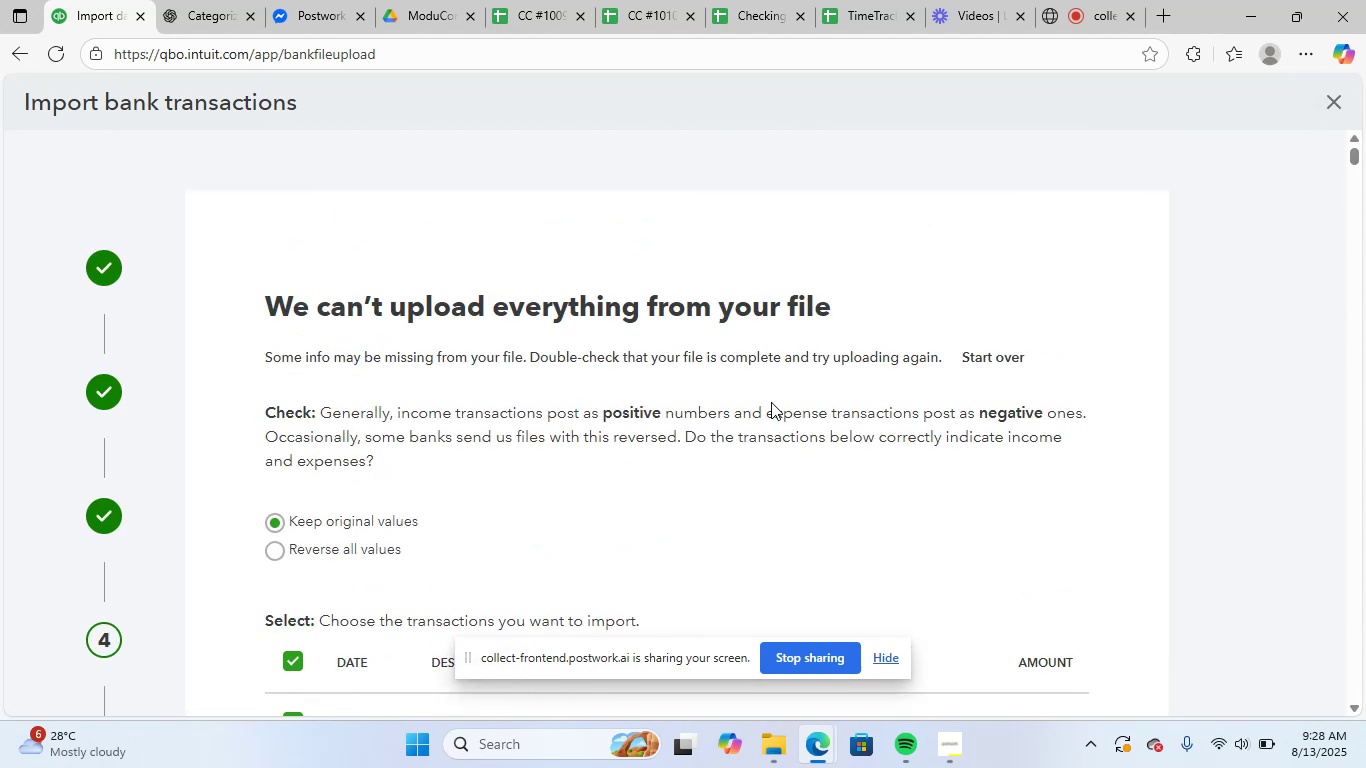 
wait(9.81)
 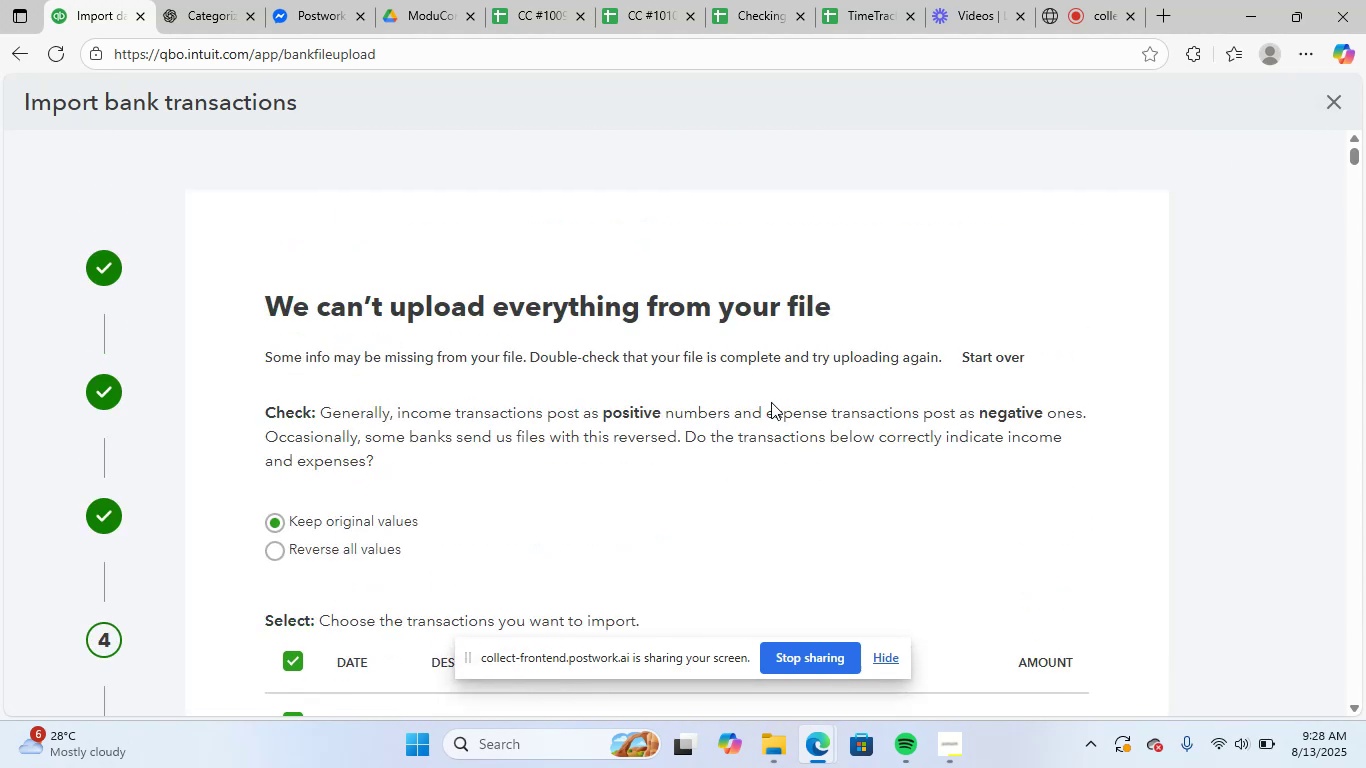 
scroll: coordinate [748, 484], scroll_direction: down, amount: 7.0
 